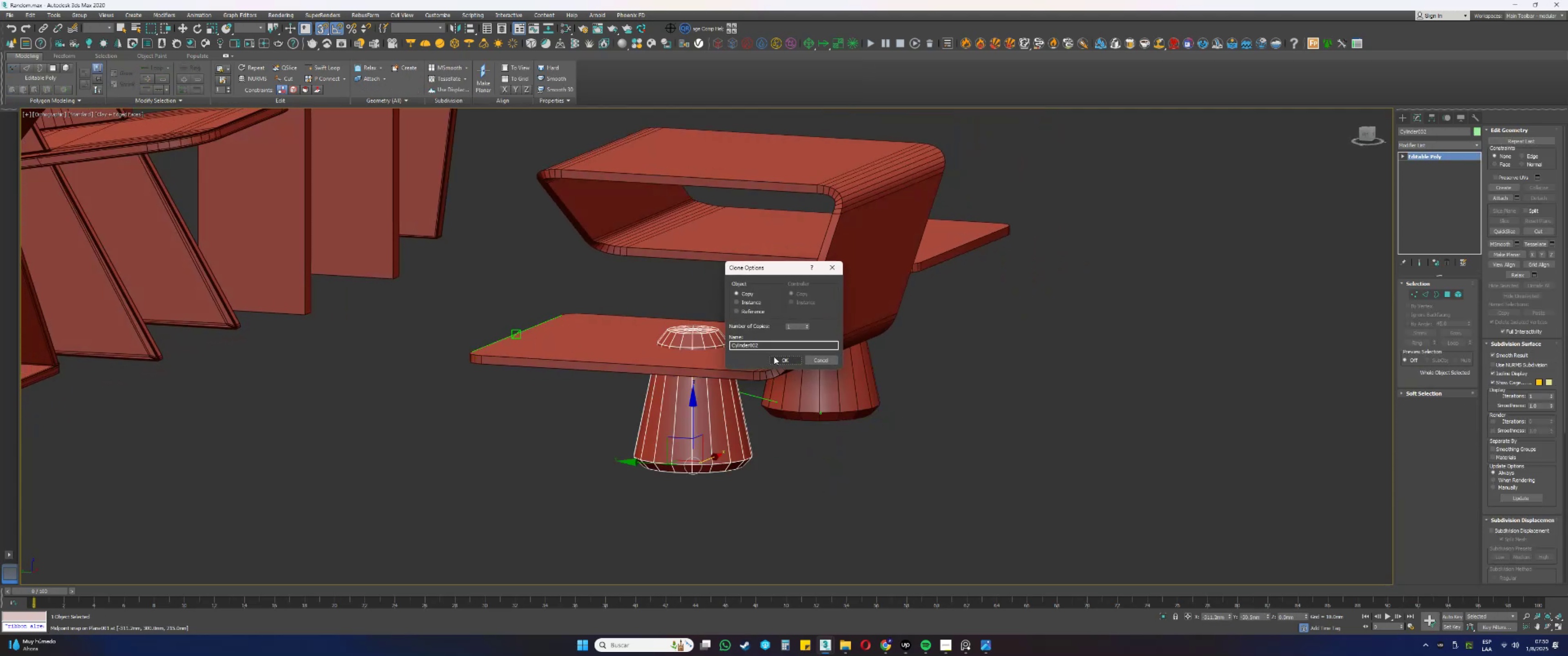 
left_click([785, 357])
 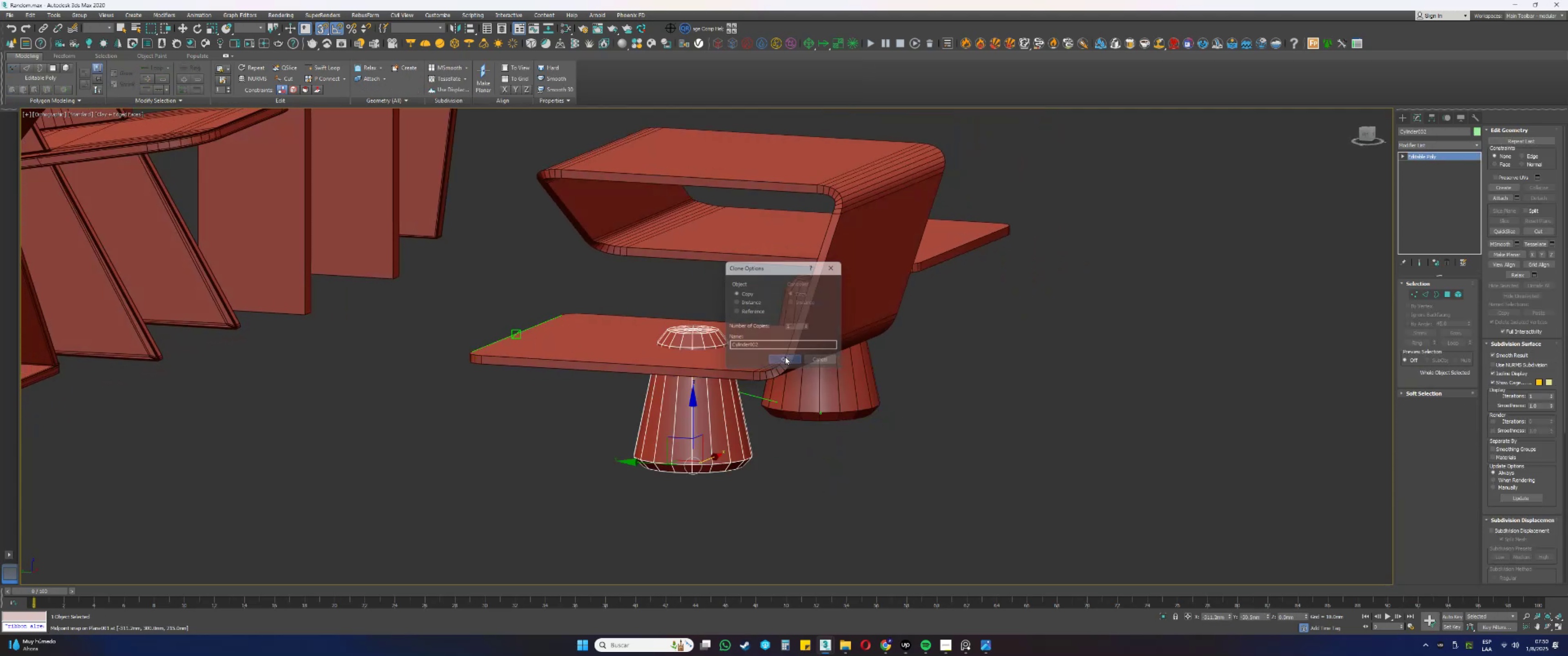 
type(s1)
 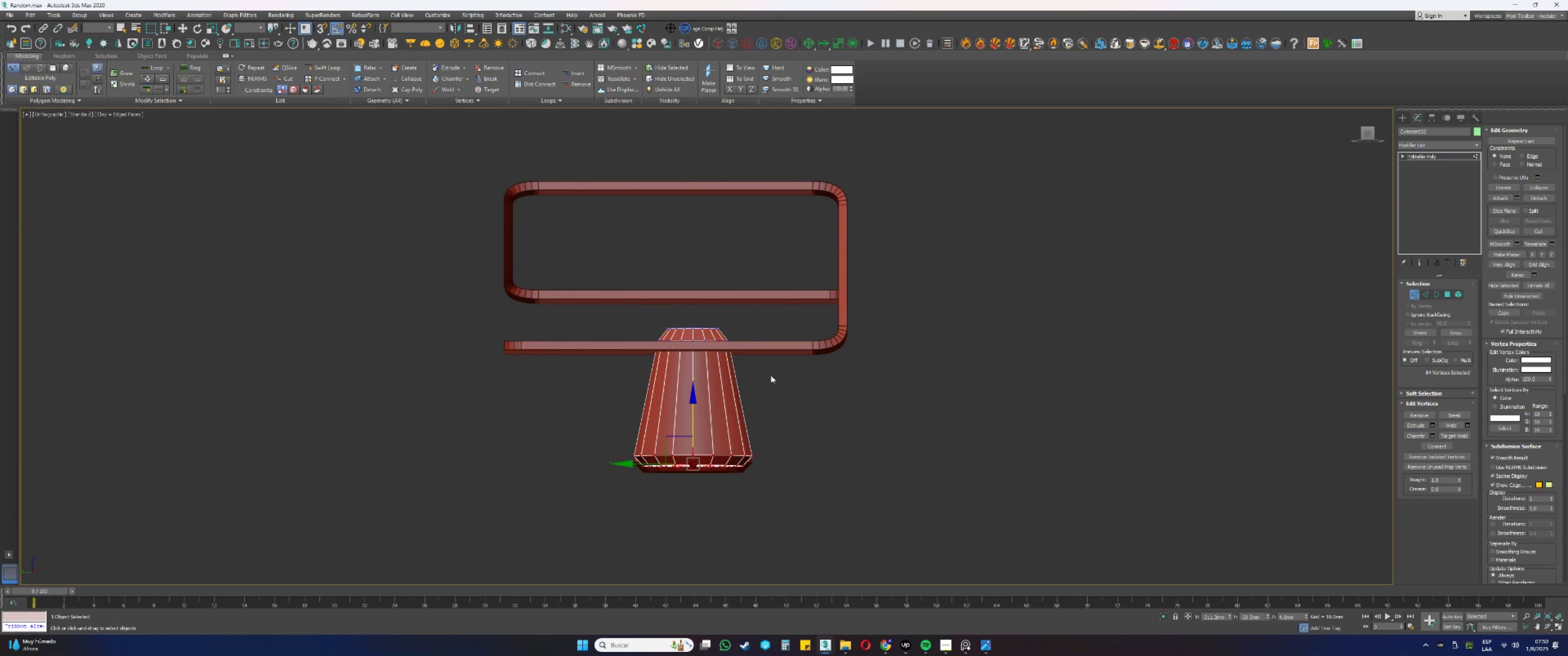 
hold_key(key=AltLeft, duration=0.58)
 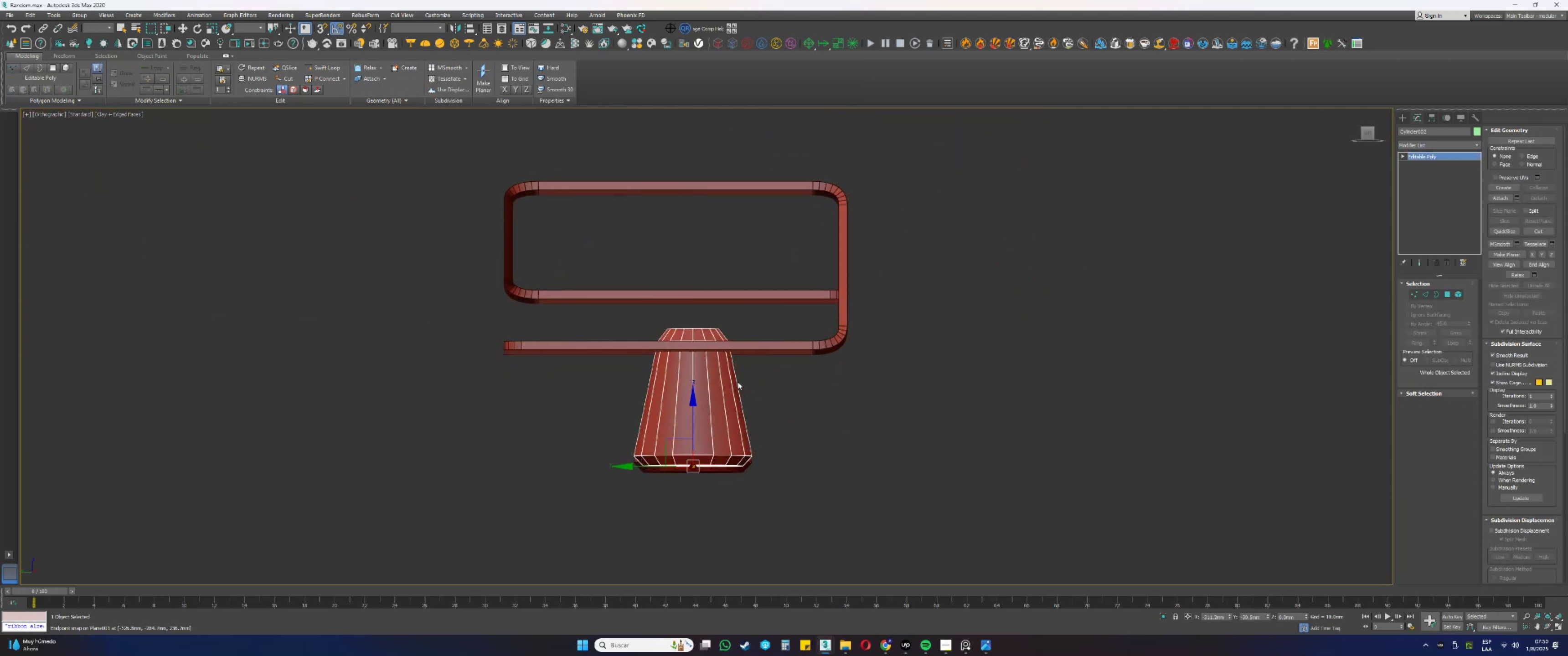 
left_click_drag(start_coordinate=[771, 375], to_coordinate=[611, 295])
 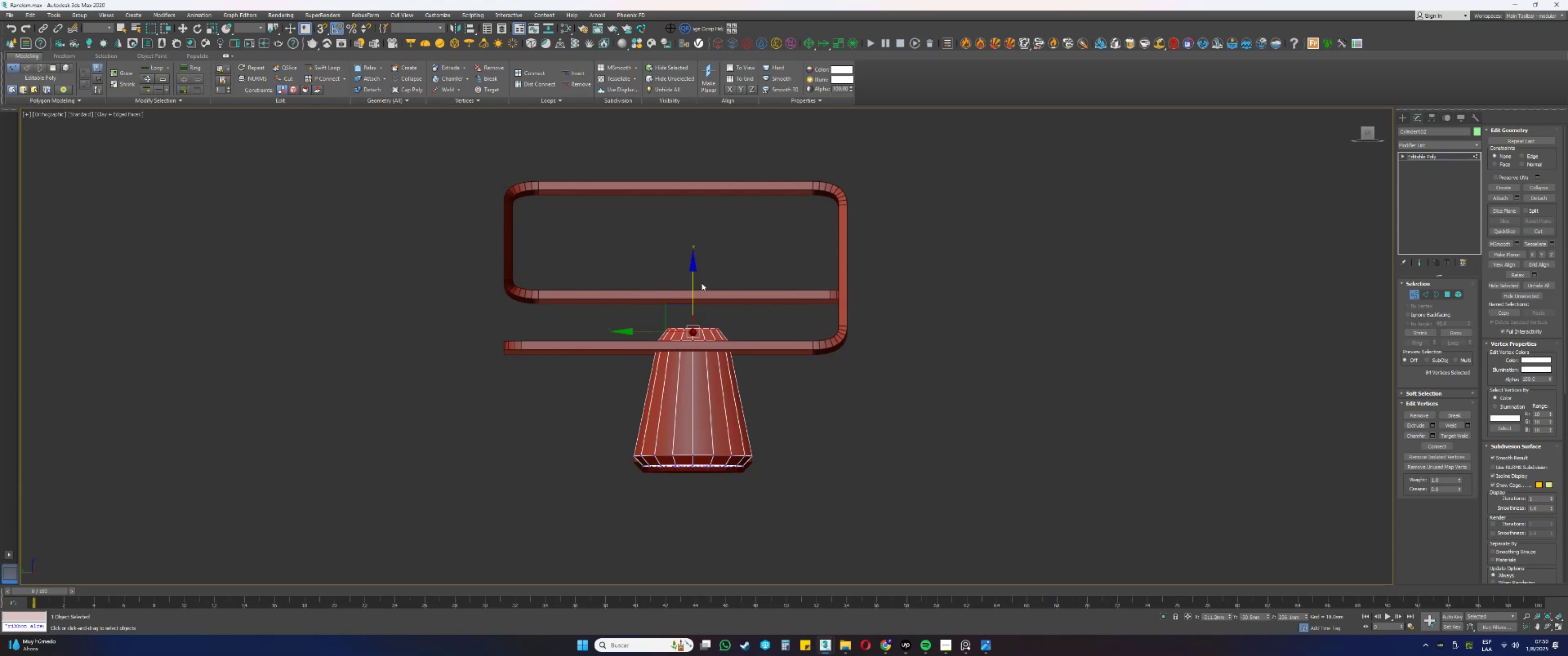 
left_click_drag(start_coordinate=[694, 278], to_coordinate=[698, 326])
 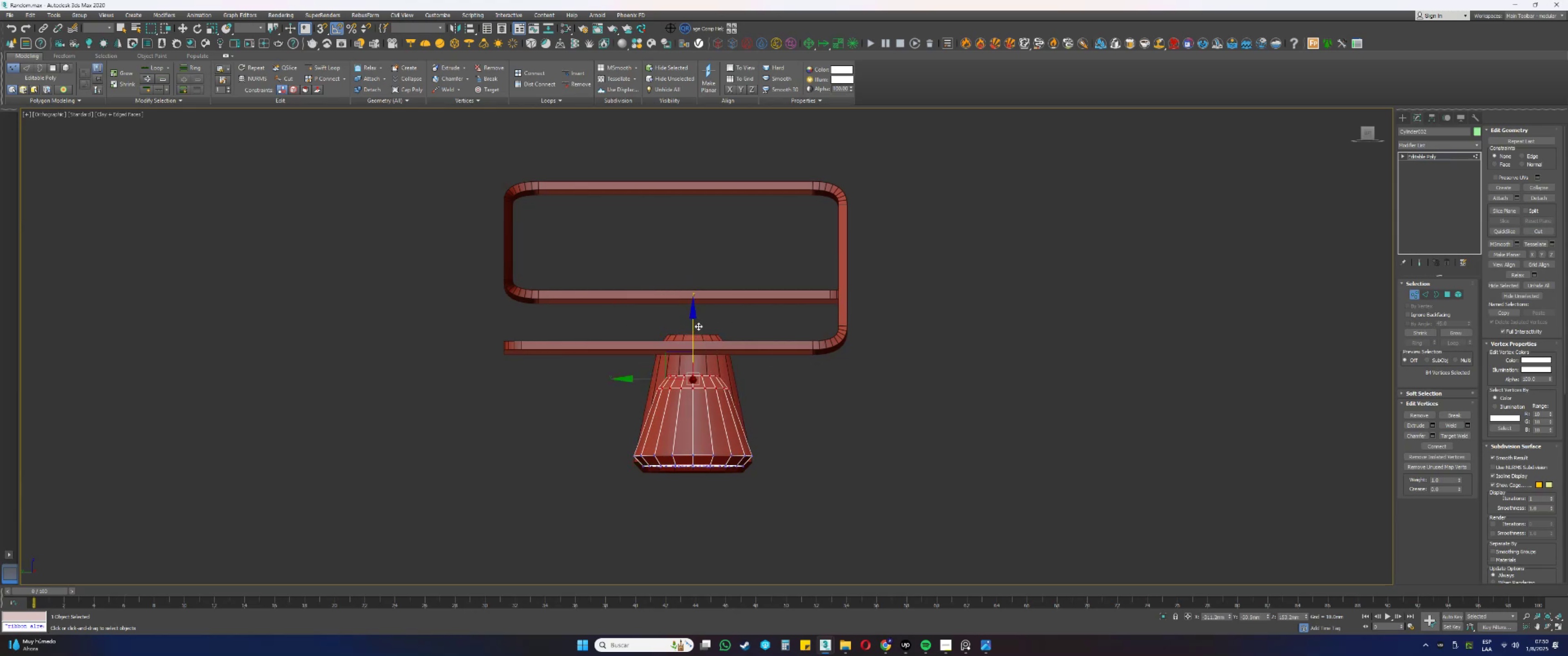 
key(Alt+AltLeft)
 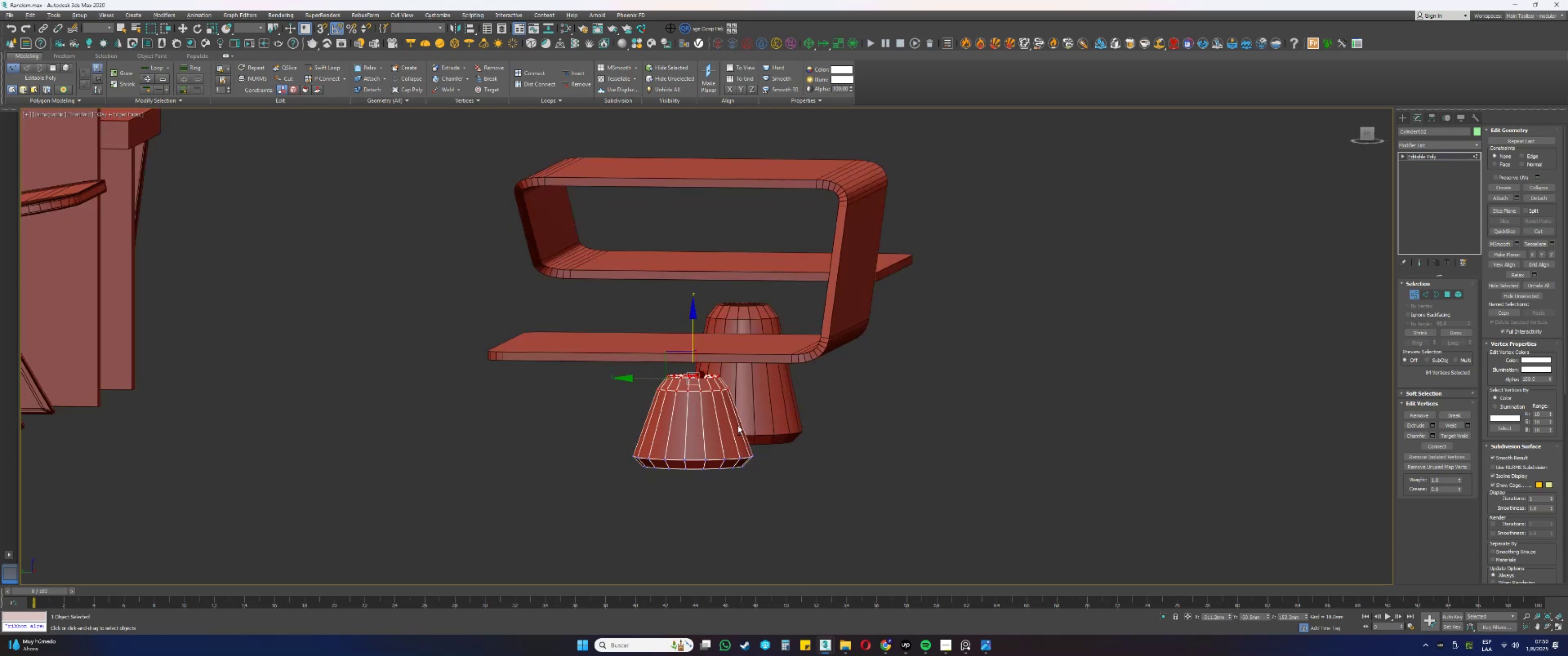 
left_click_drag(start_coordinate=[787, 421], to_coordinate=[419, 532])
 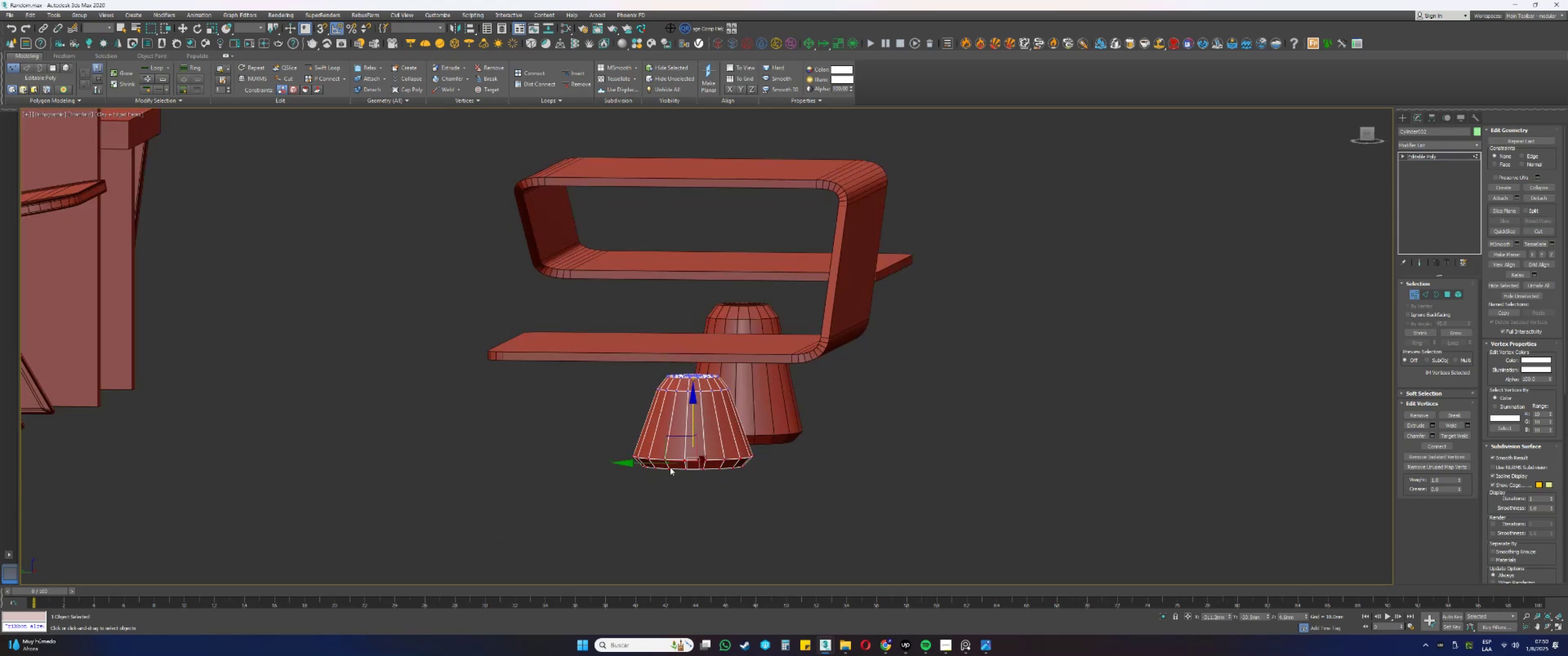 
type(r1)
 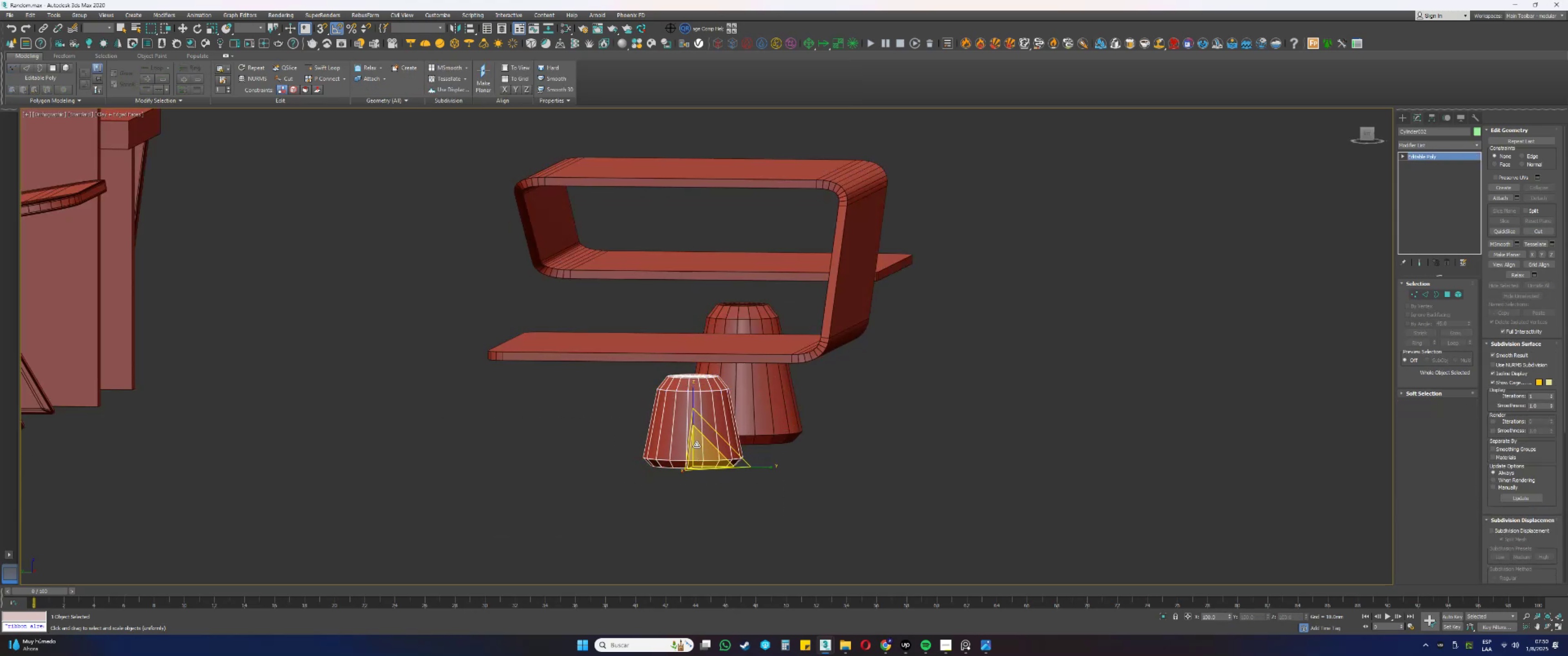 
left_click_drag(start_coordinate=[701, 450], to_coordinate=[702, 460])
 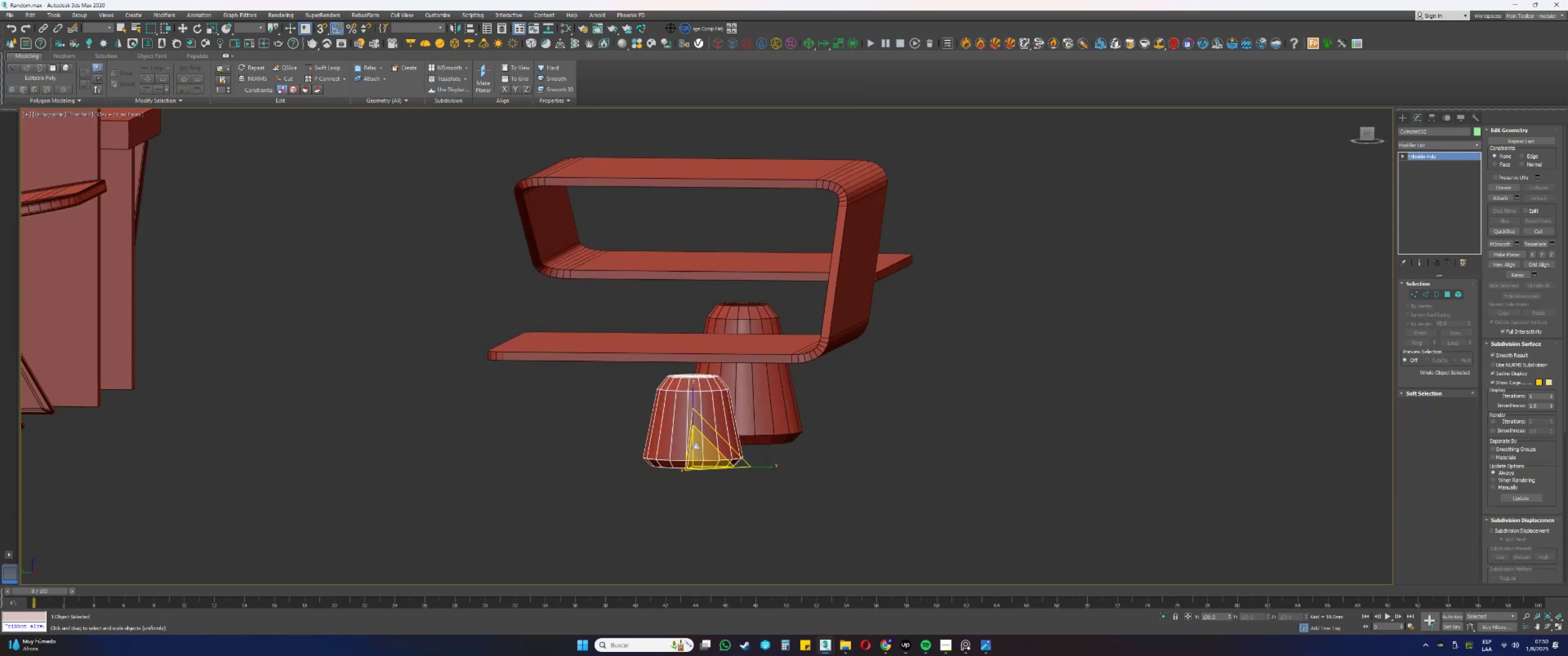 
hold_key(key=AltLeft, duration=0.38)
 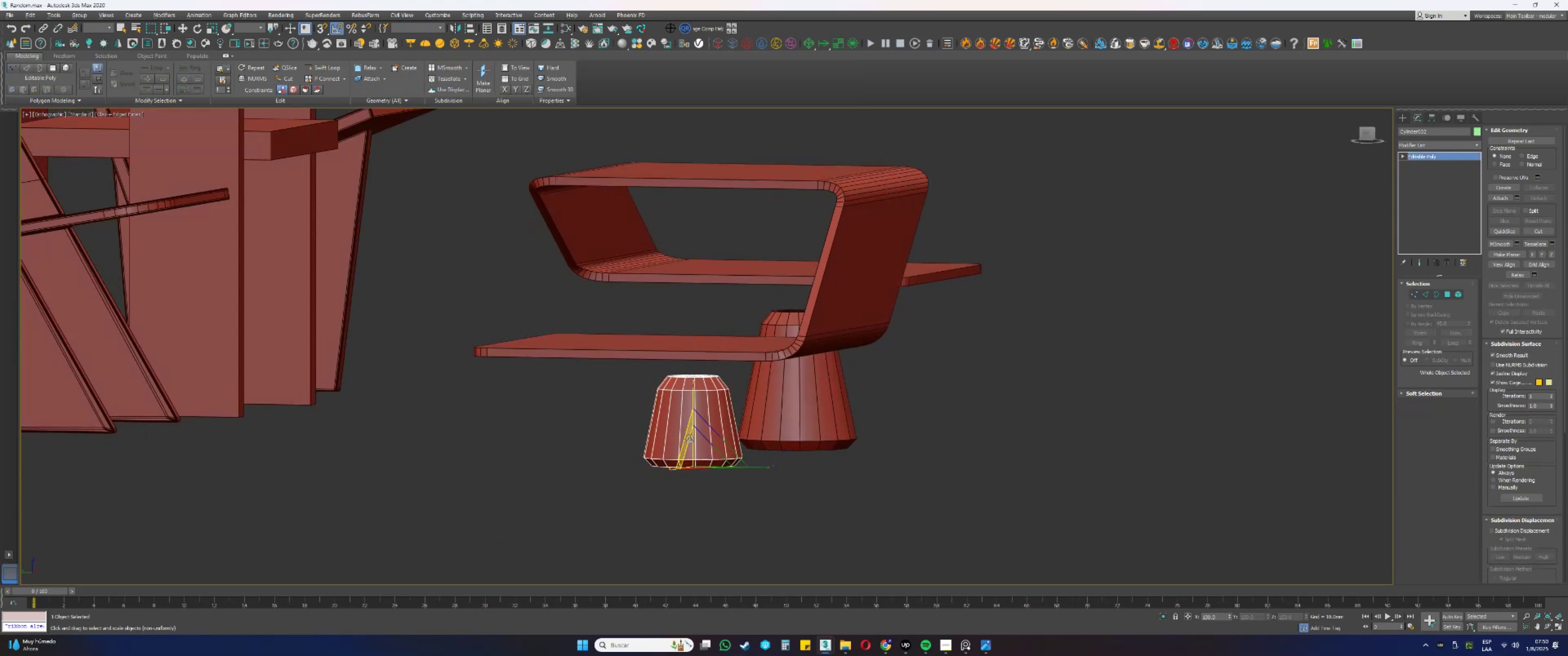 
key(Alt+AltLeft)
 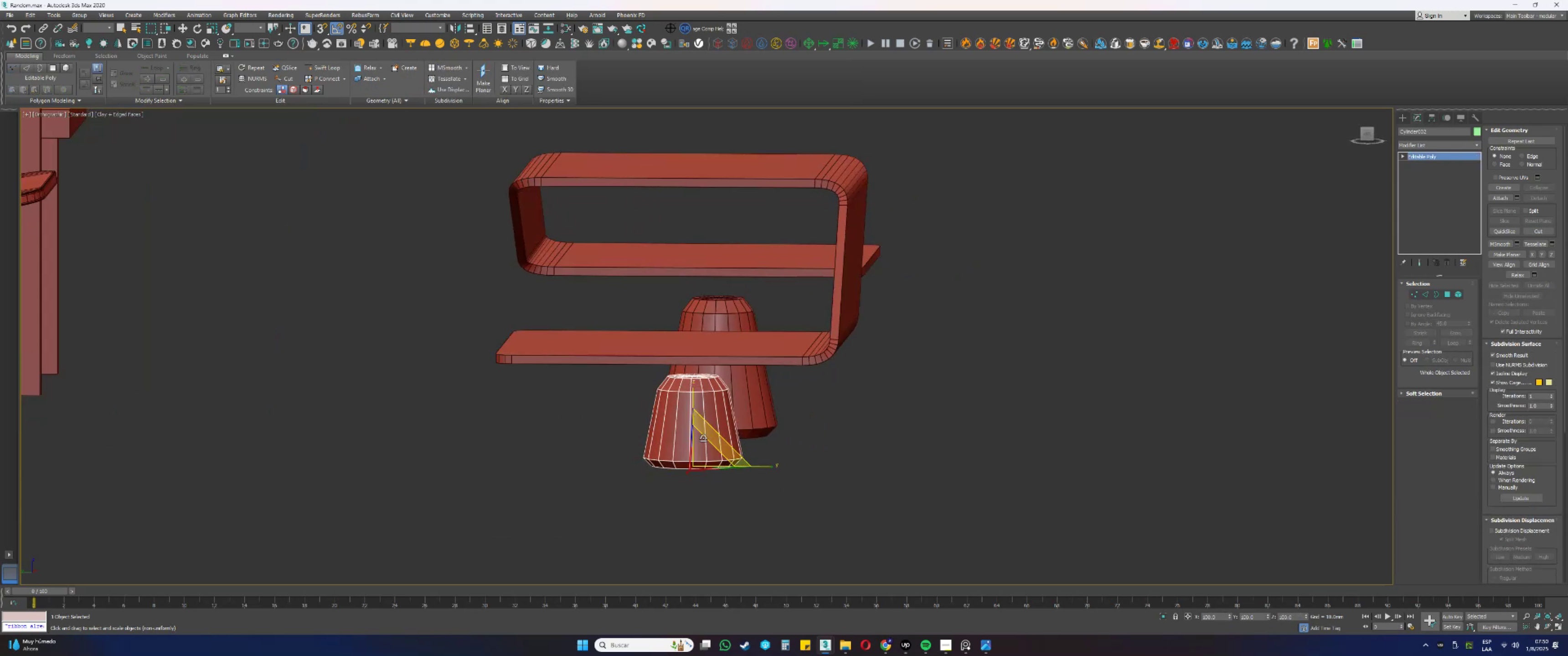 
key(Alt+AltLeft)
 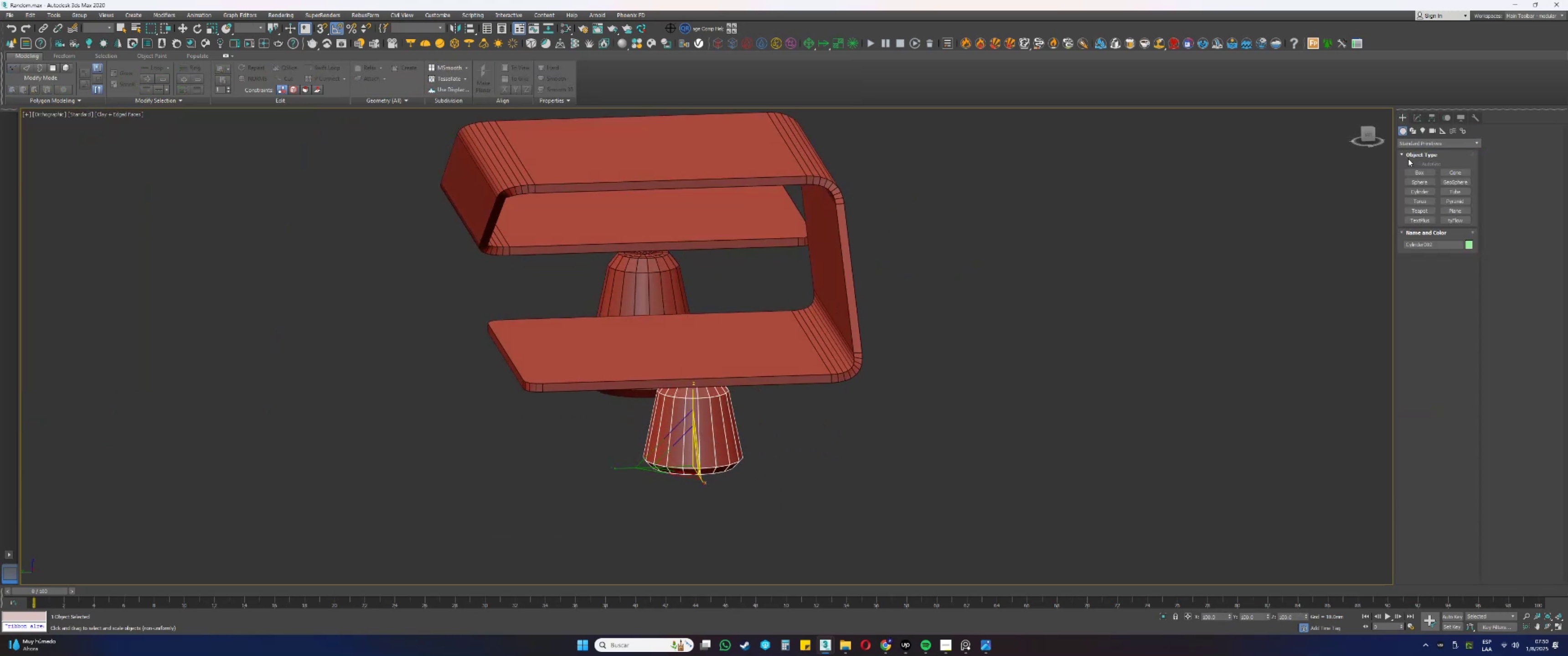 
left_click([1413, 194])
 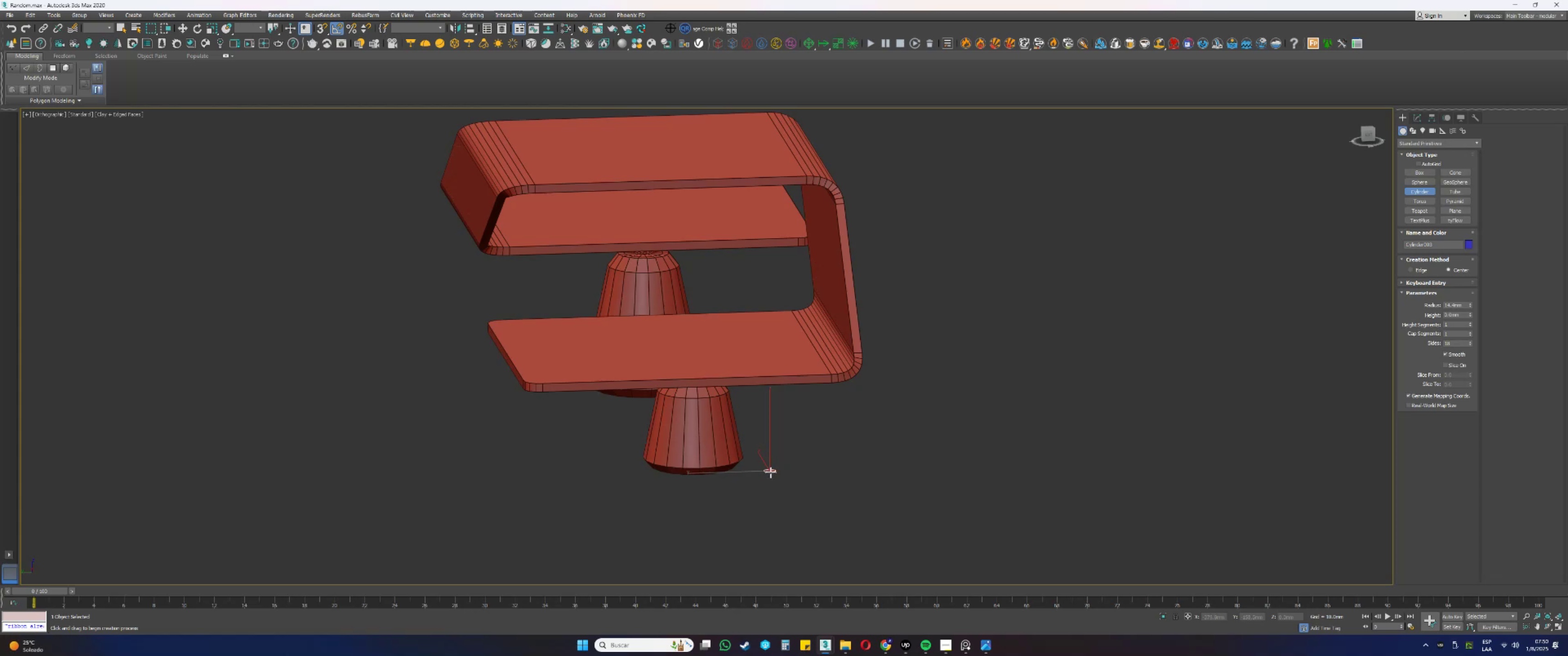 
left_click([775, 442])
 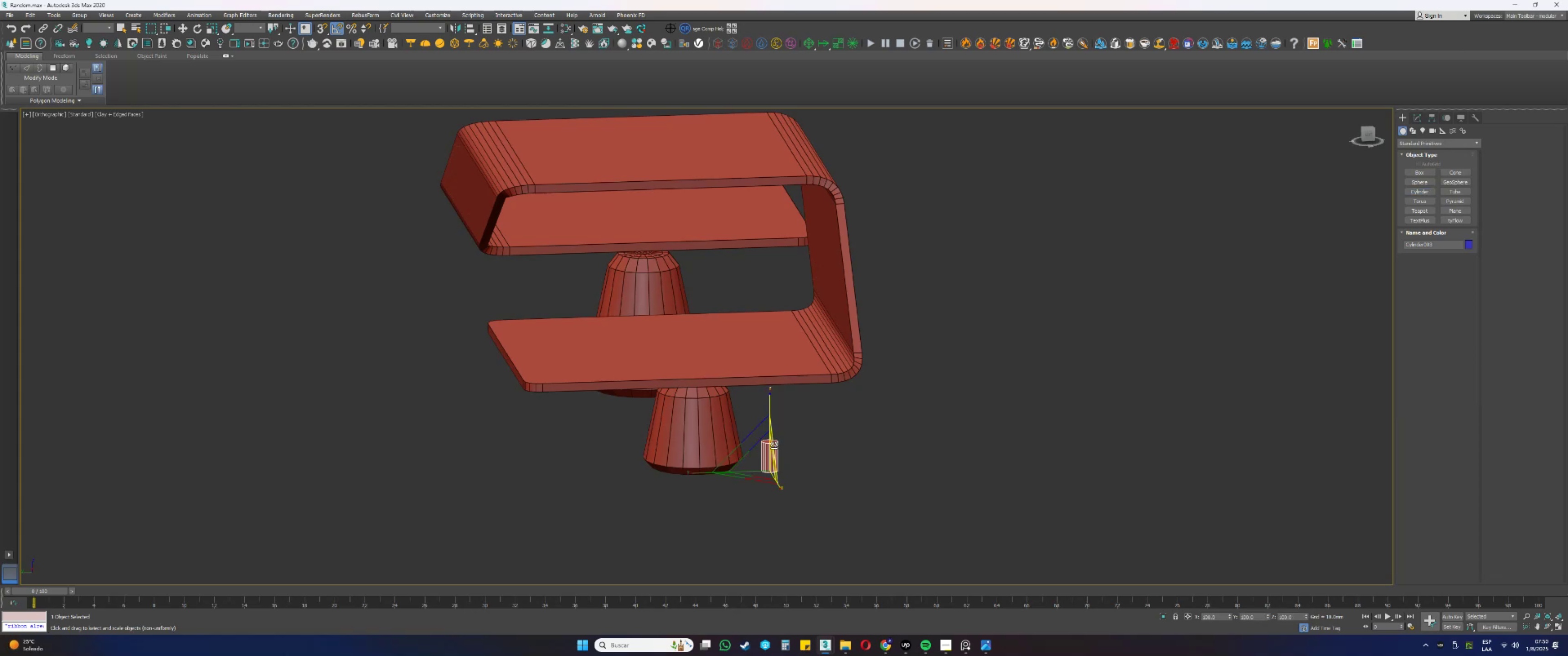 
key(W)
 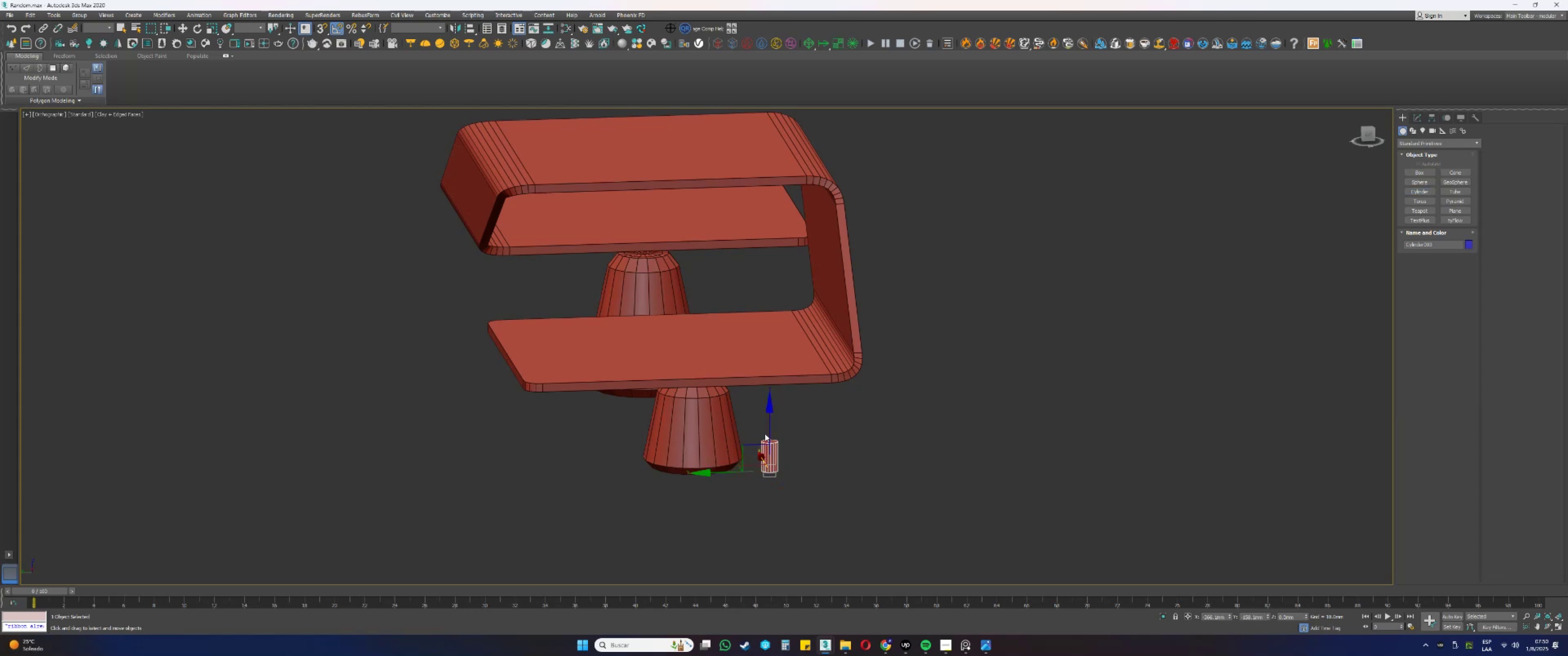 
key(Alt+AltLeft)
 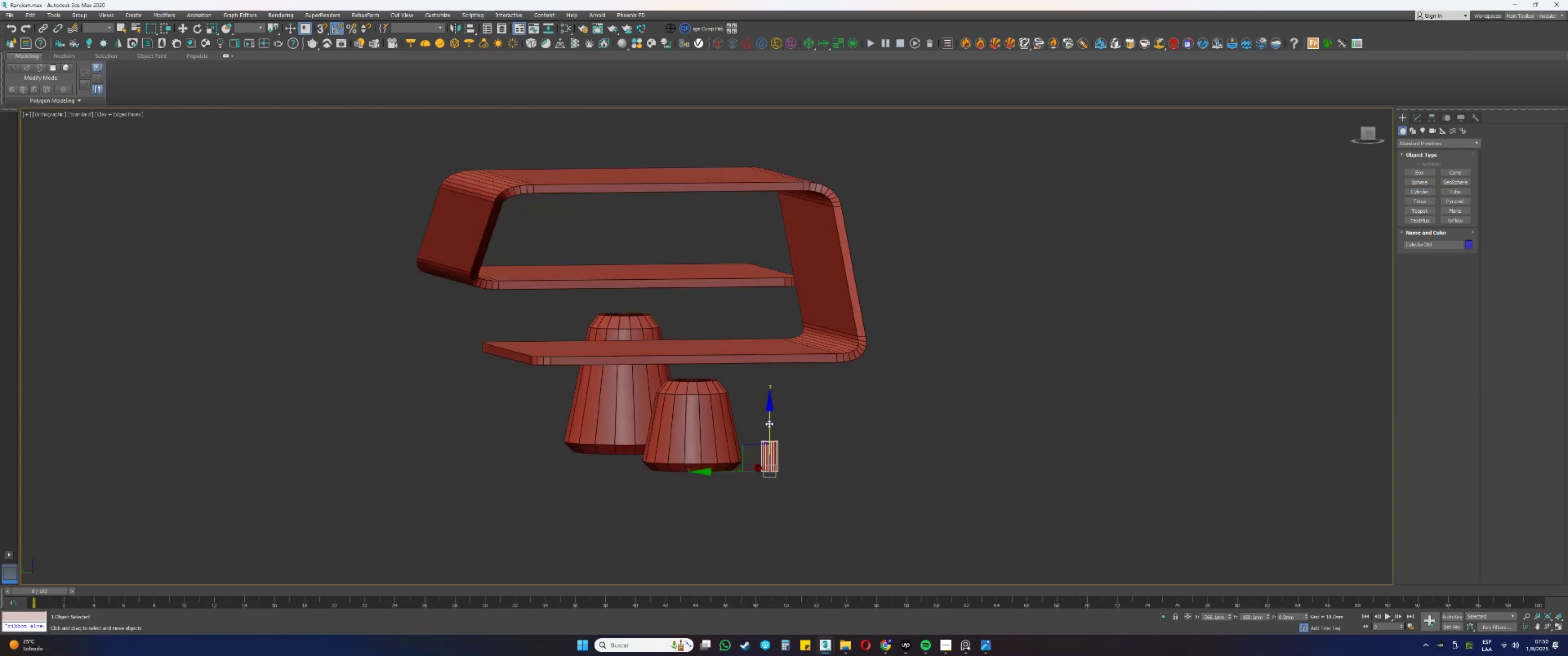 
left_click_drag(start_coordinate=[770, 424], to_coordinate=[714, 381])
 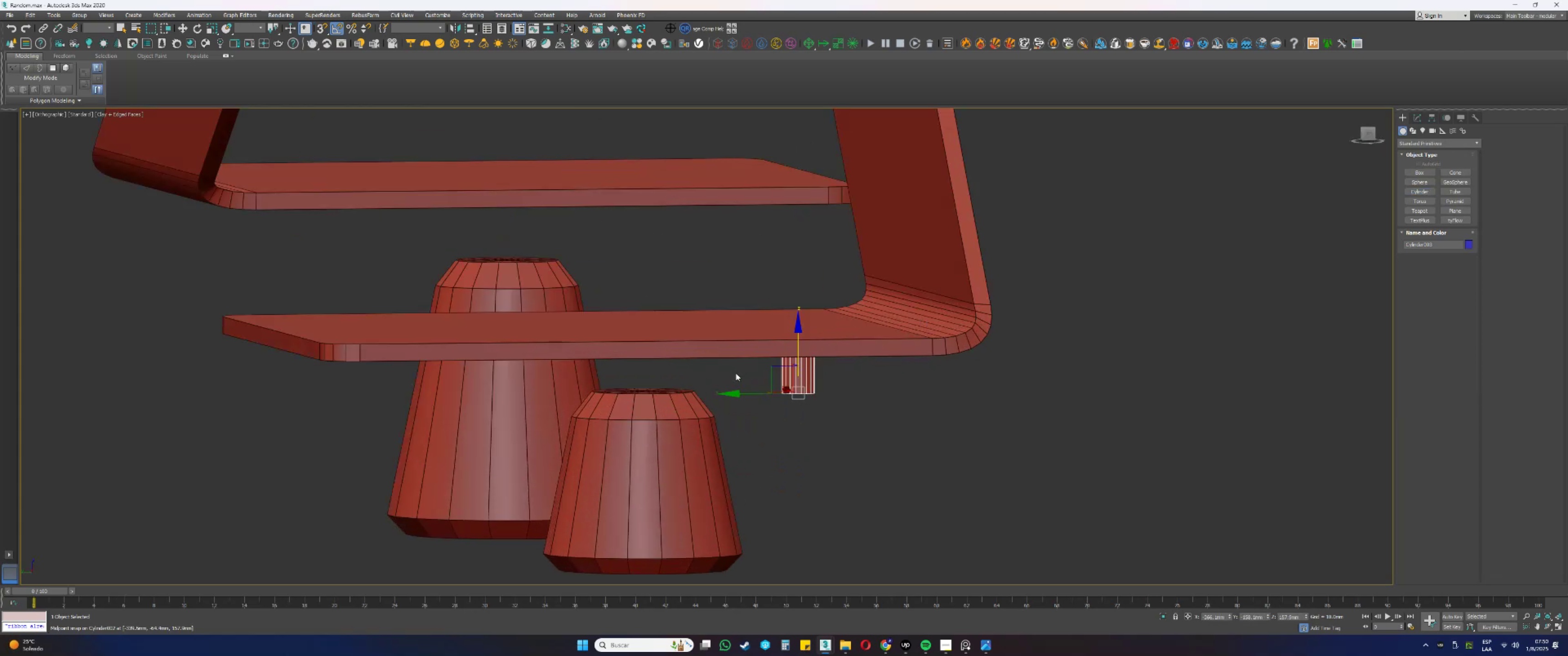 
type(sstz[F3])
 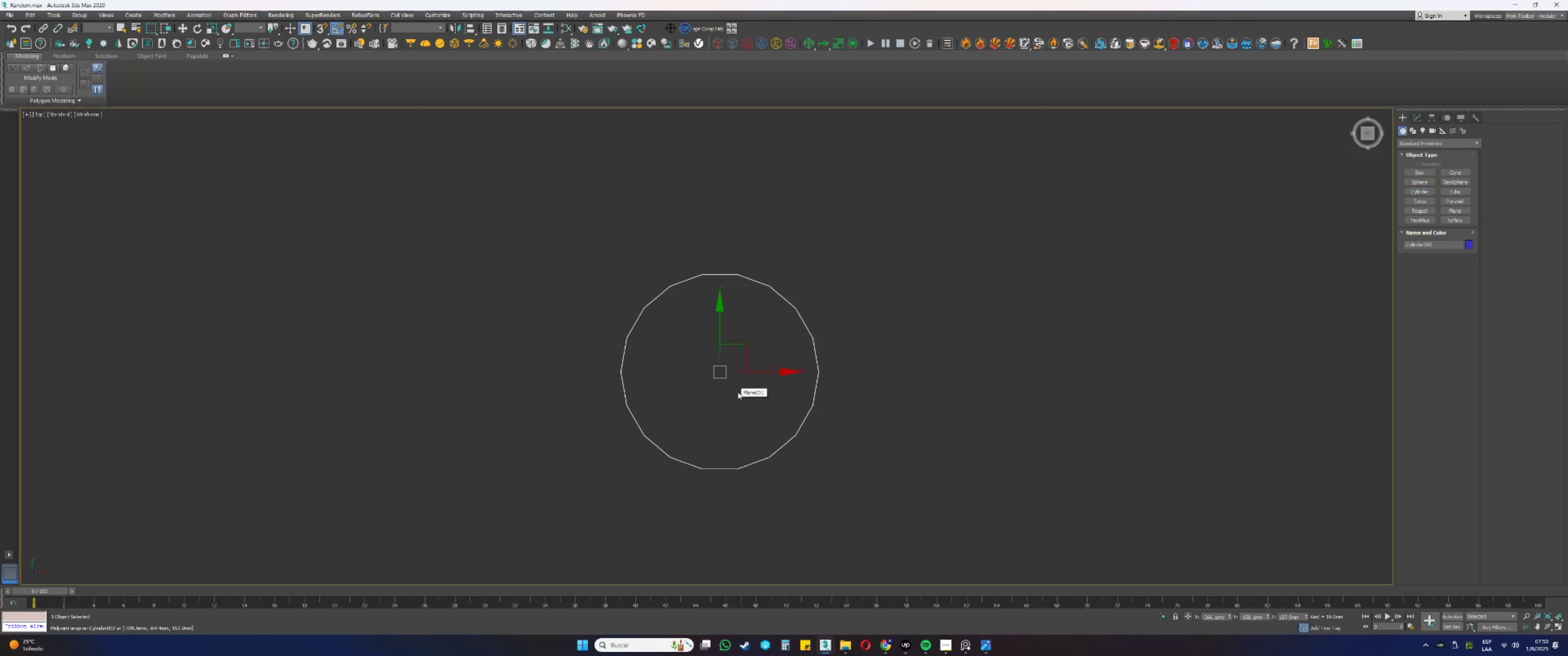 
scroll: coordinate [727, 384], scroll_direction: up, amount: 3.0
 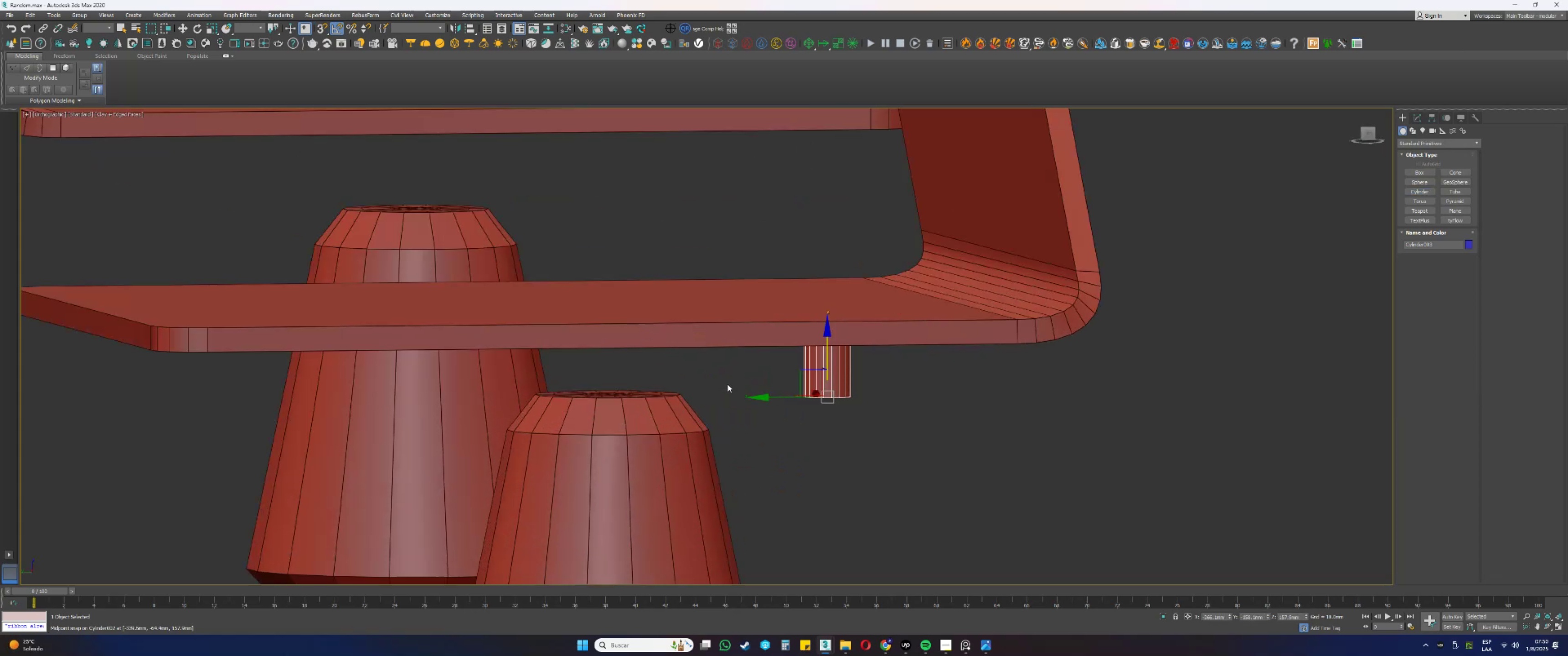 
hold_key(key=AltLeft, duration=0.41)
 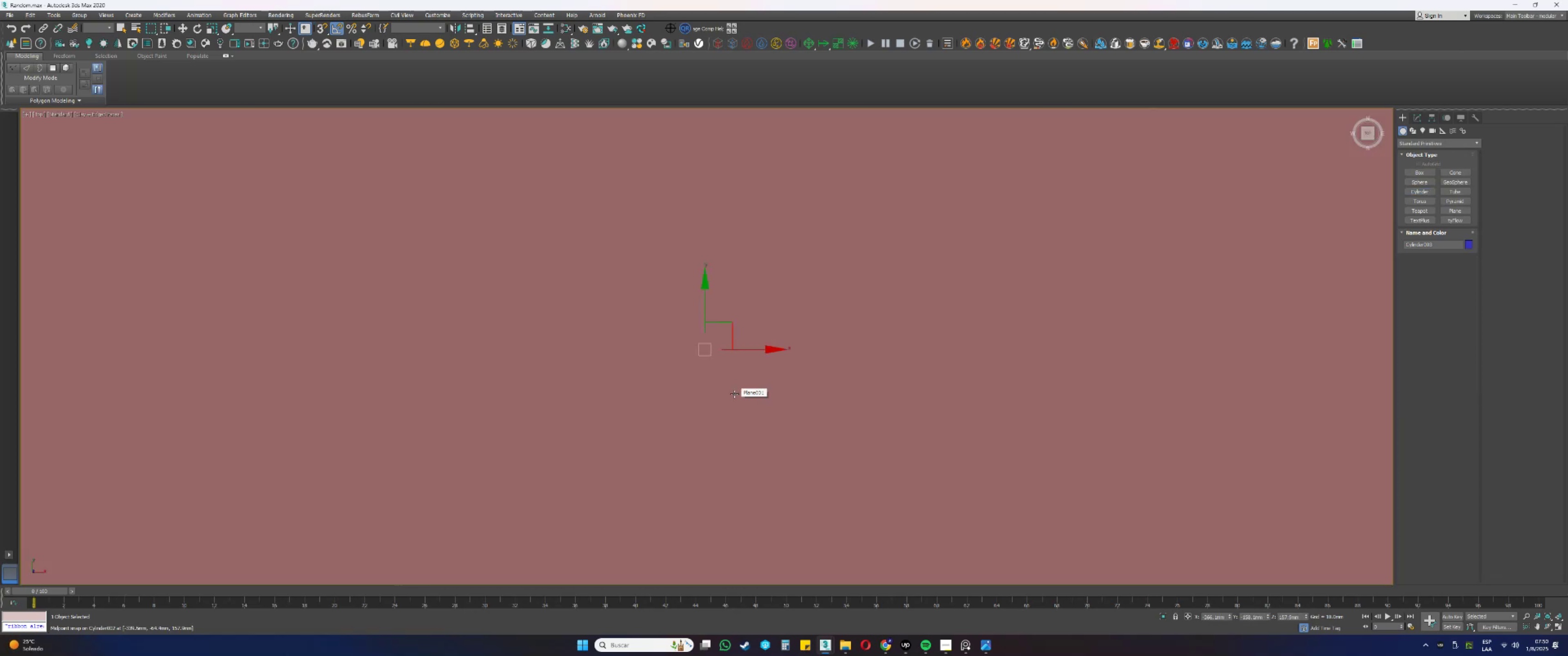 
scroll: coordinate [732, 362], scroll_direction: down, amount: 12.0
 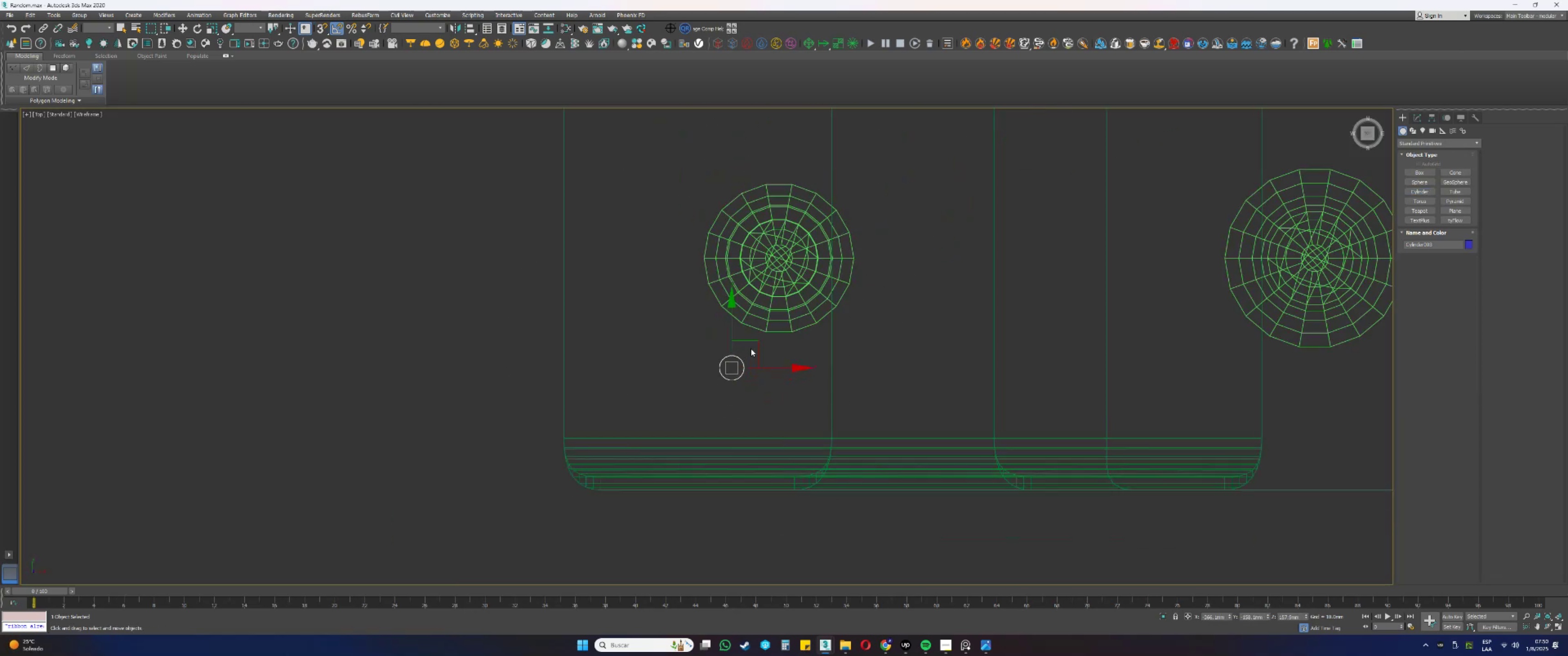 
left_click_drag(start_coordinate=[753, 343], to_coordinate=[777, 272])
 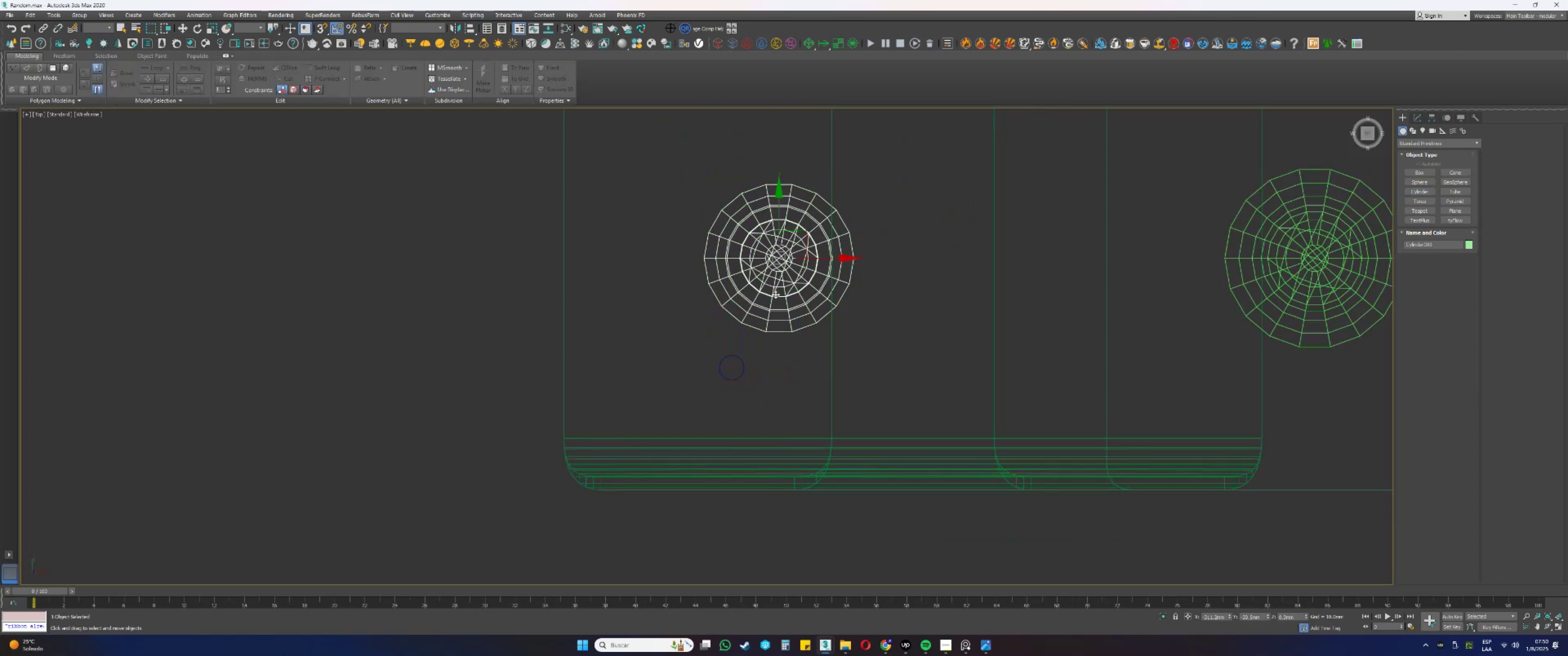 
key(Control+ControlLeft)
 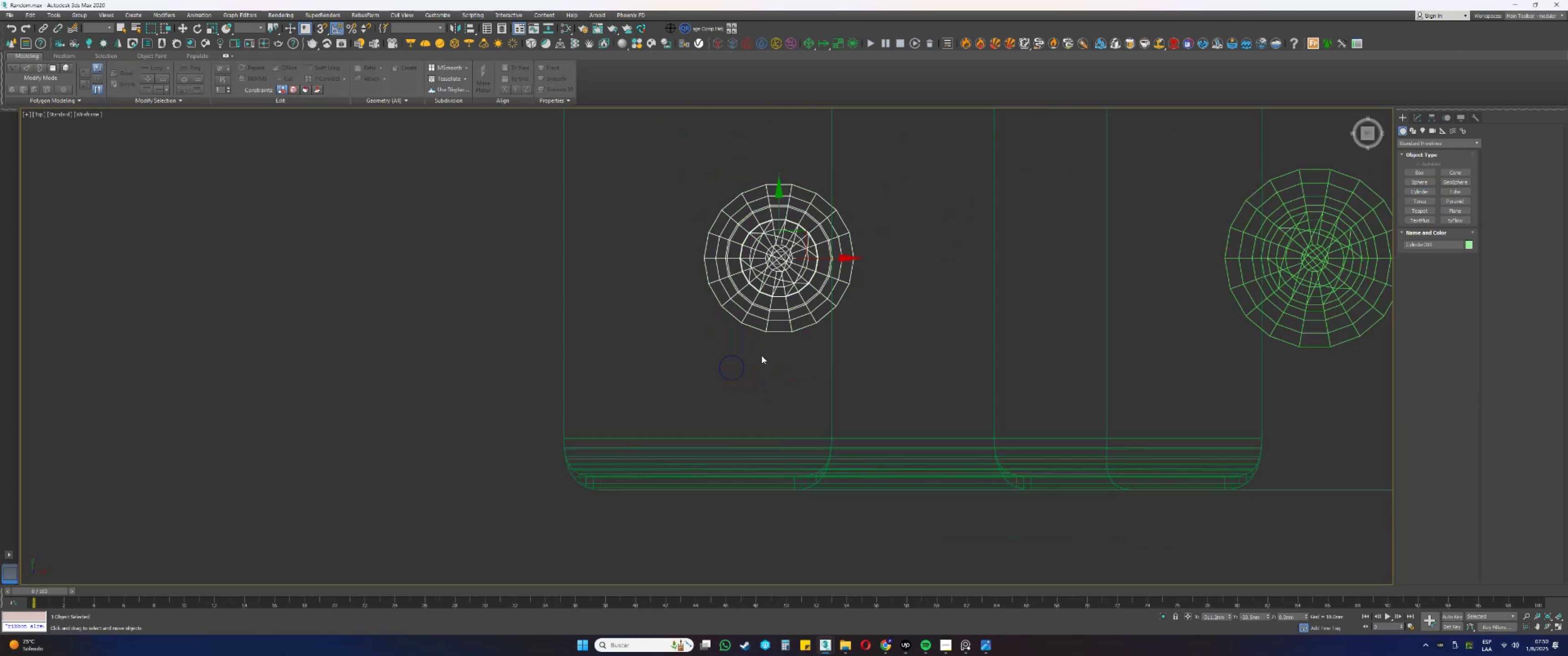 
key(Control+Z)
 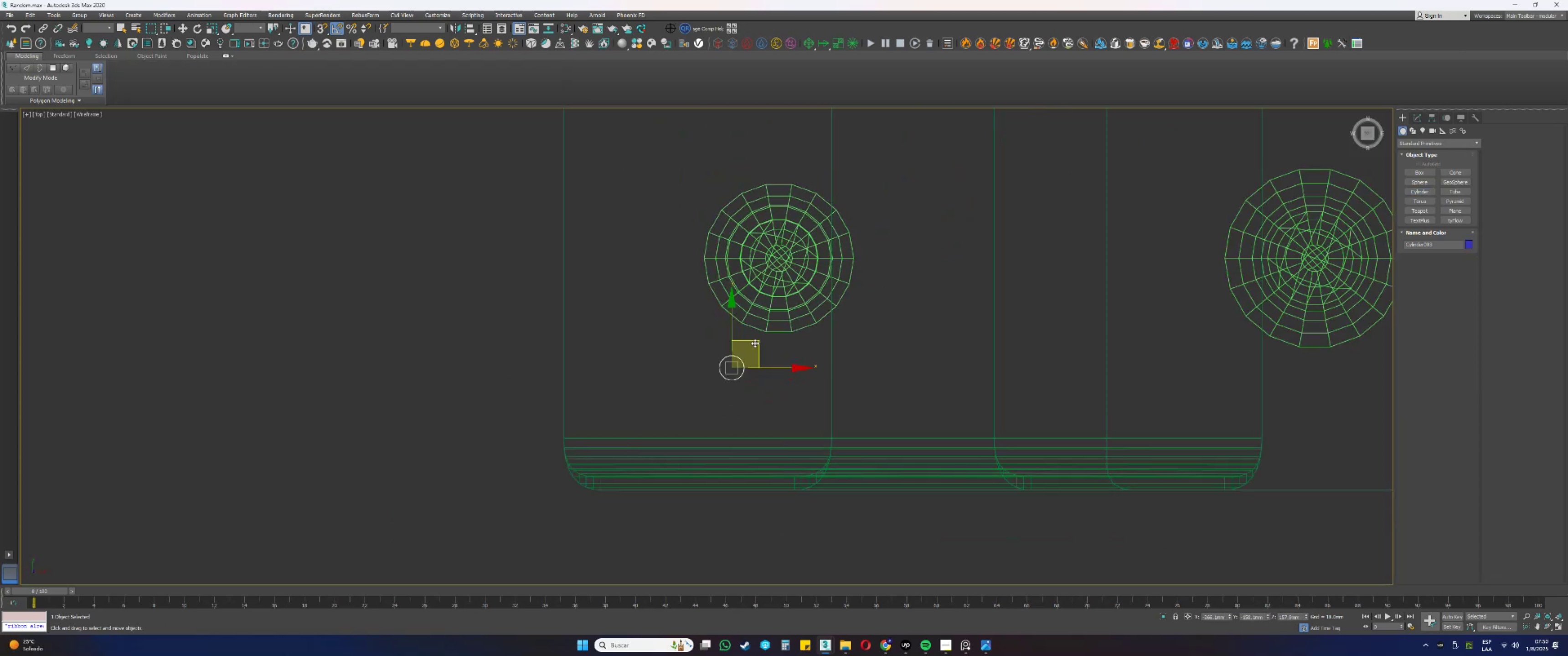 
left_click_drag(start_coordinate=[754, 340], to_coordinate=[765, 239])
 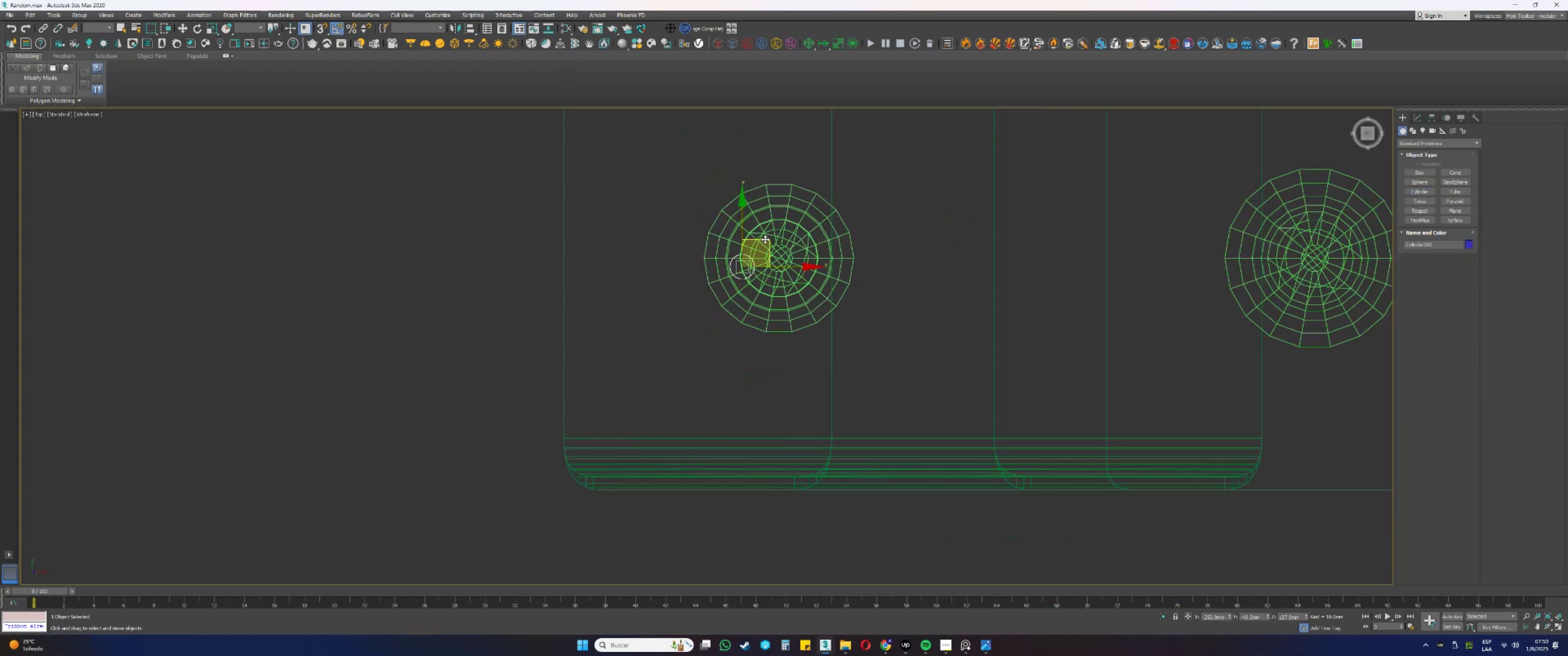 
scroll: coordinate [765, 240], scroll_direction: up, amount: 5.0
 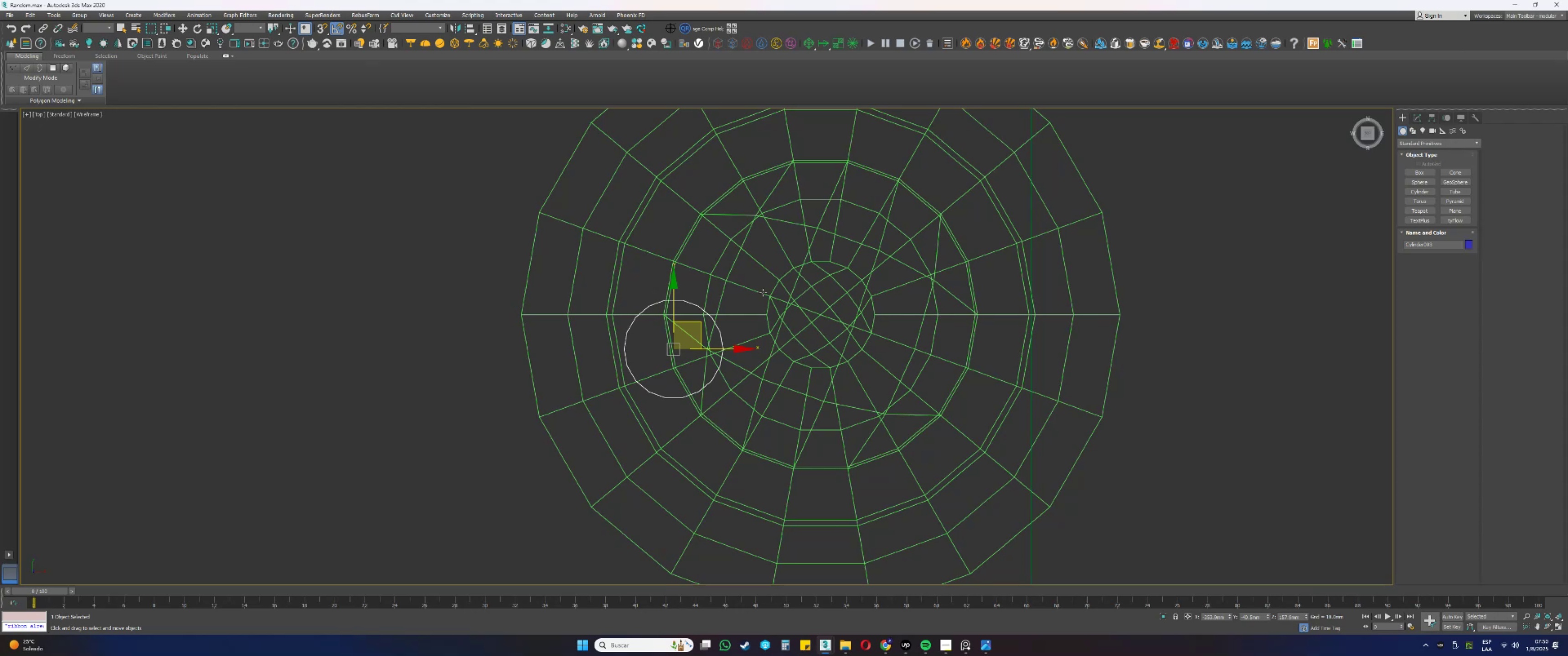 
hold_key(key=AltLeft, duration=0.75)
 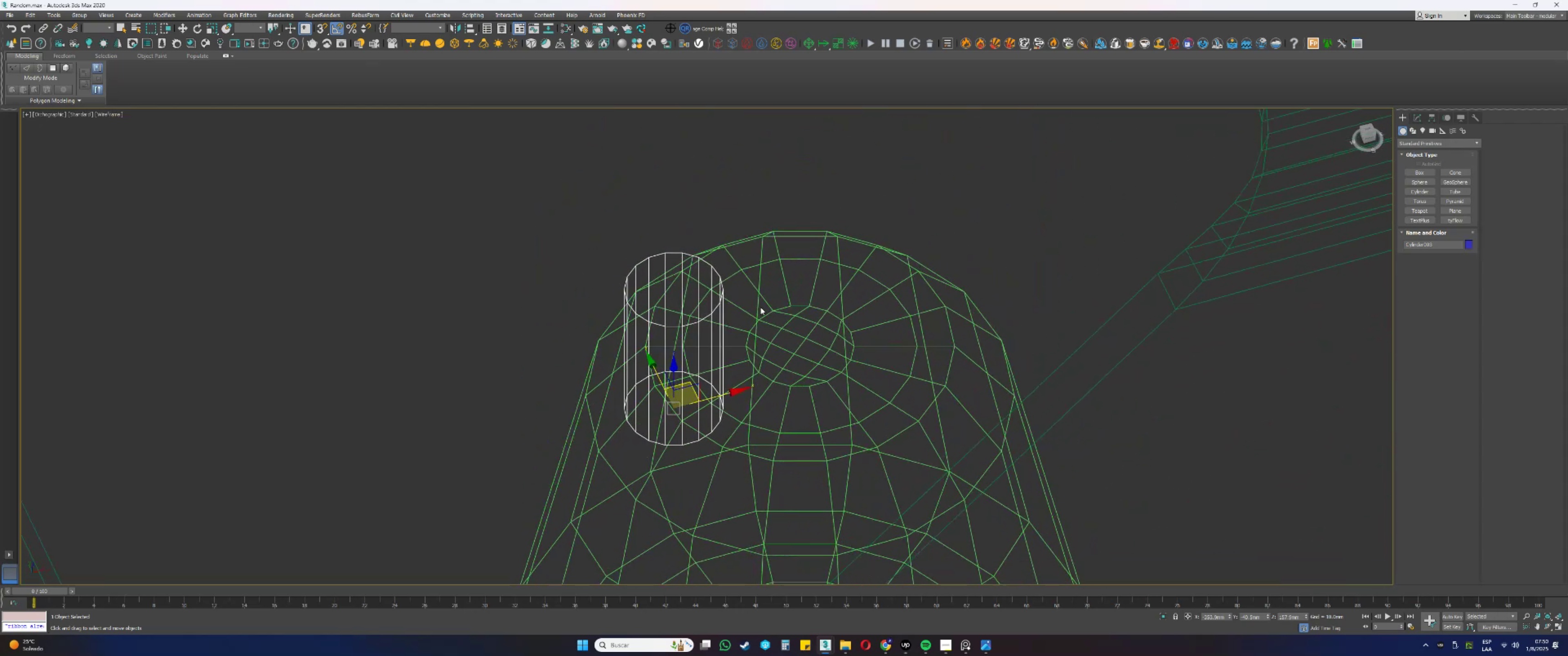 
key(Alt+AltLeft)
 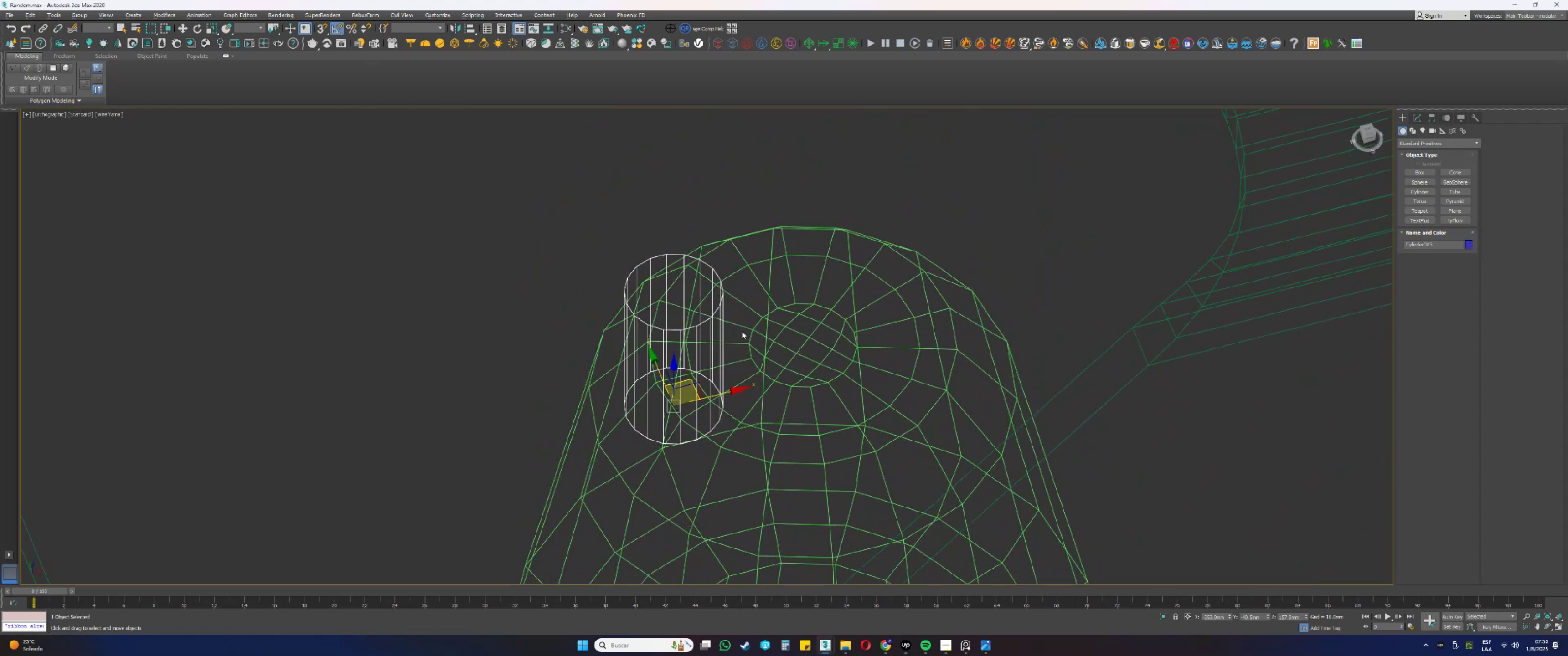 
type(wss)
 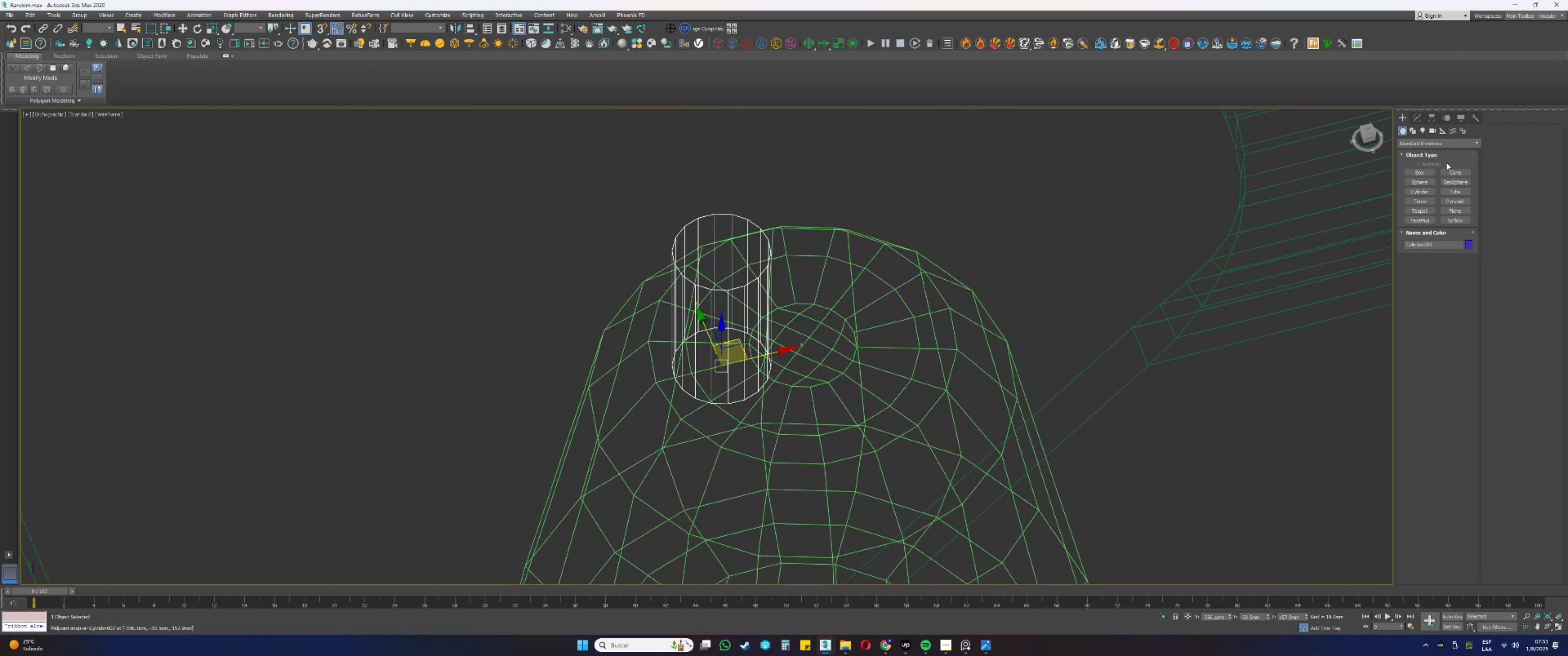 
left_click_drag(start_coordinate=[691, 381], to_coordinate=[716, 364])
 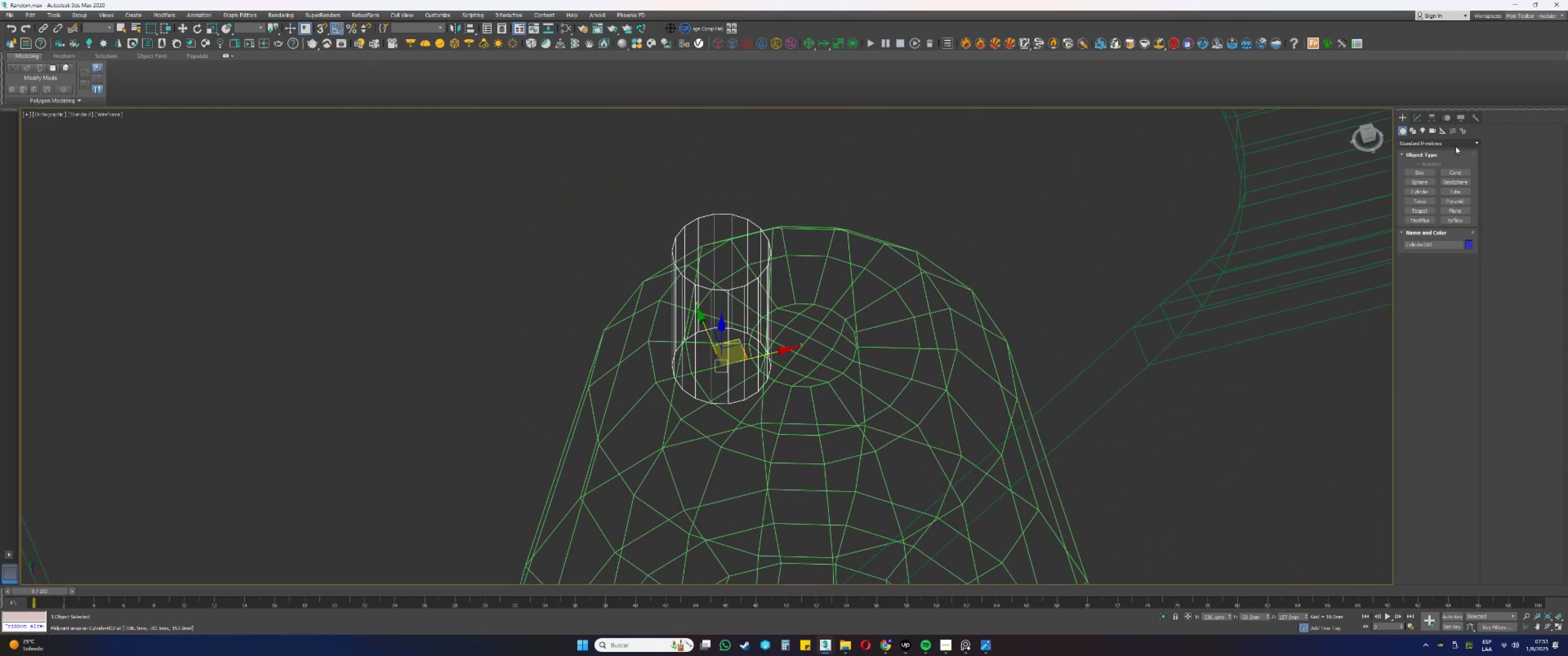 
left_click([1419, 117])
 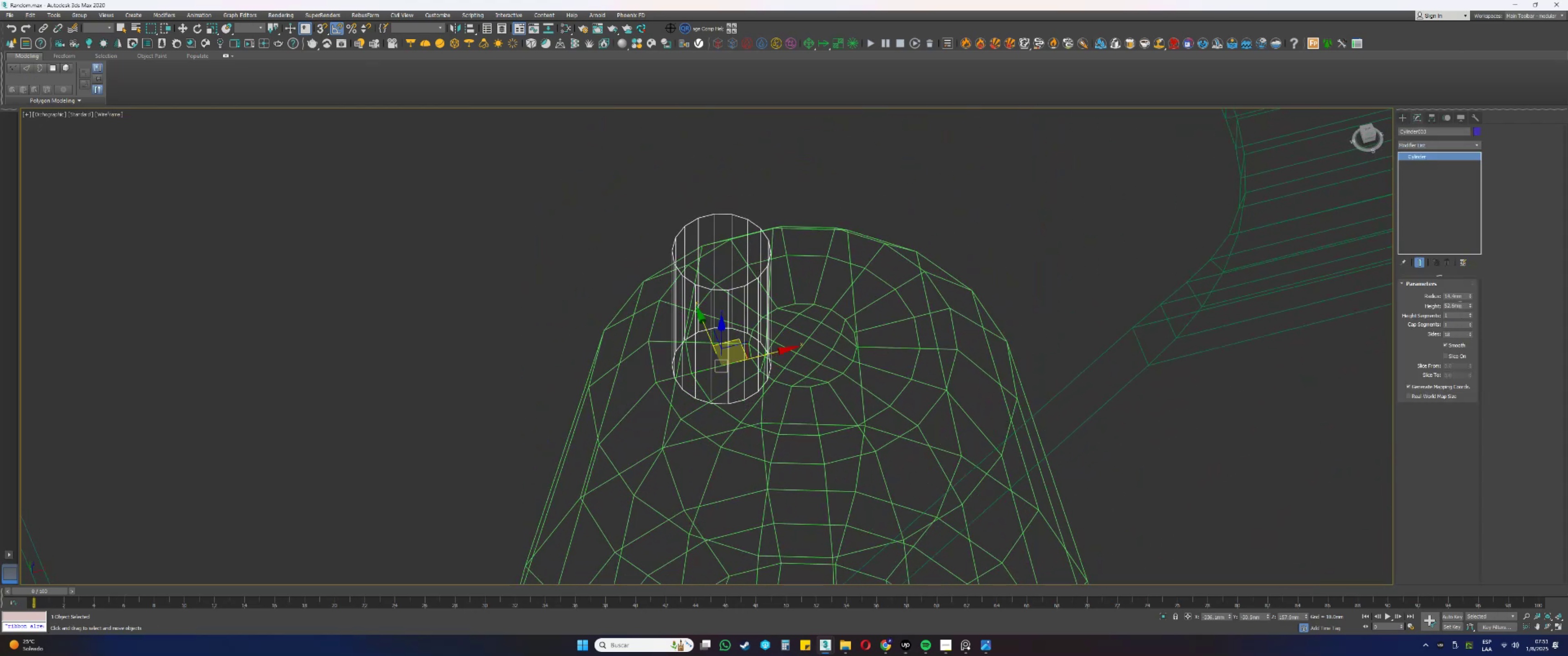 
double_click([1461, 298])
 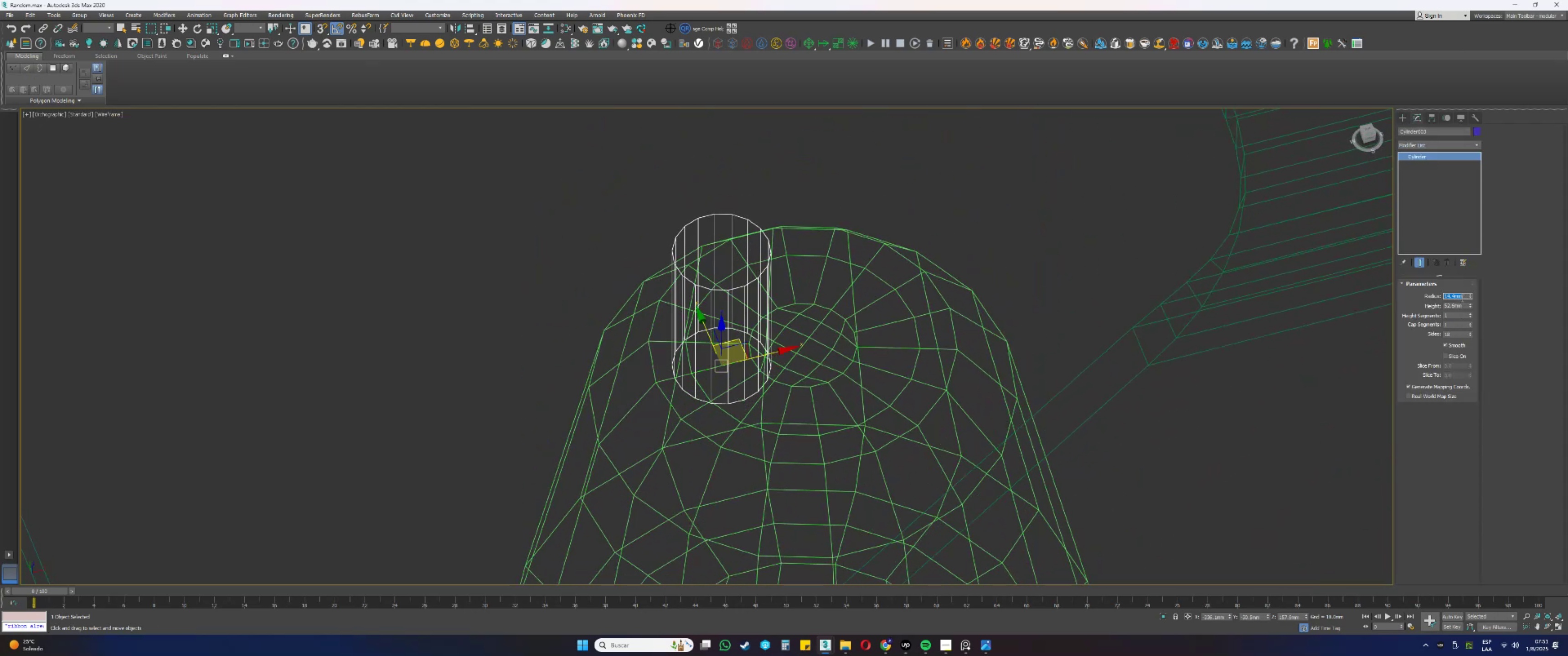 
key(Numpad1)
 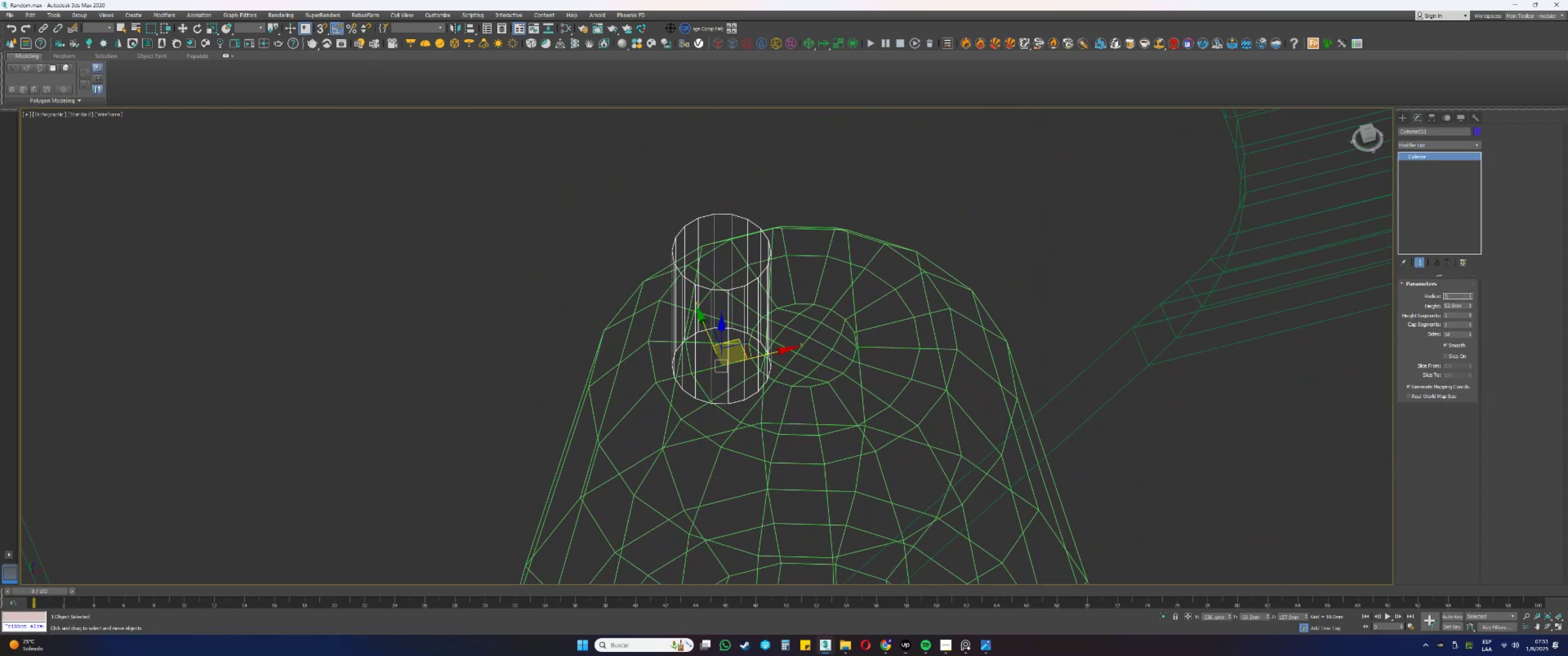 
key(Numpad0)
 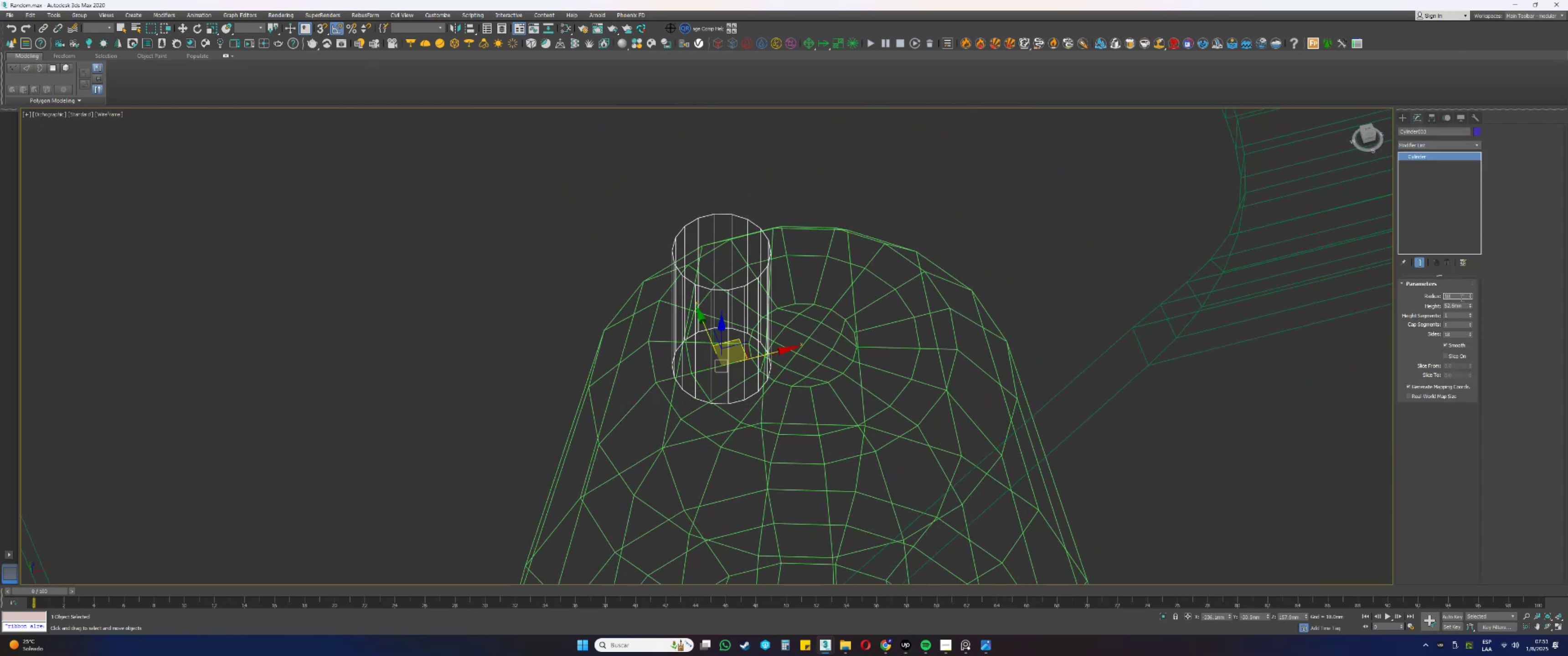 
key(NumpadEnter)
 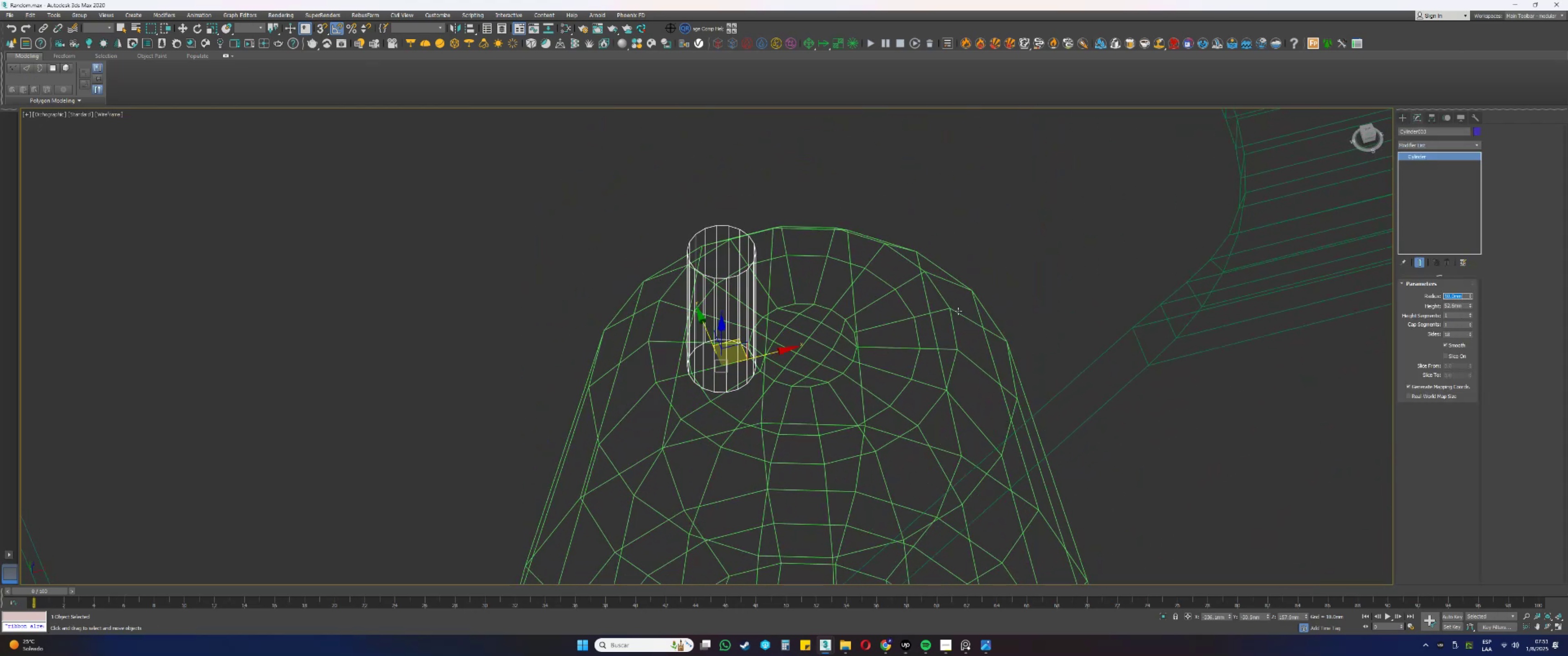 
scroll: coordinate [808, 324], scroll_direction: down, amount: 1.0
 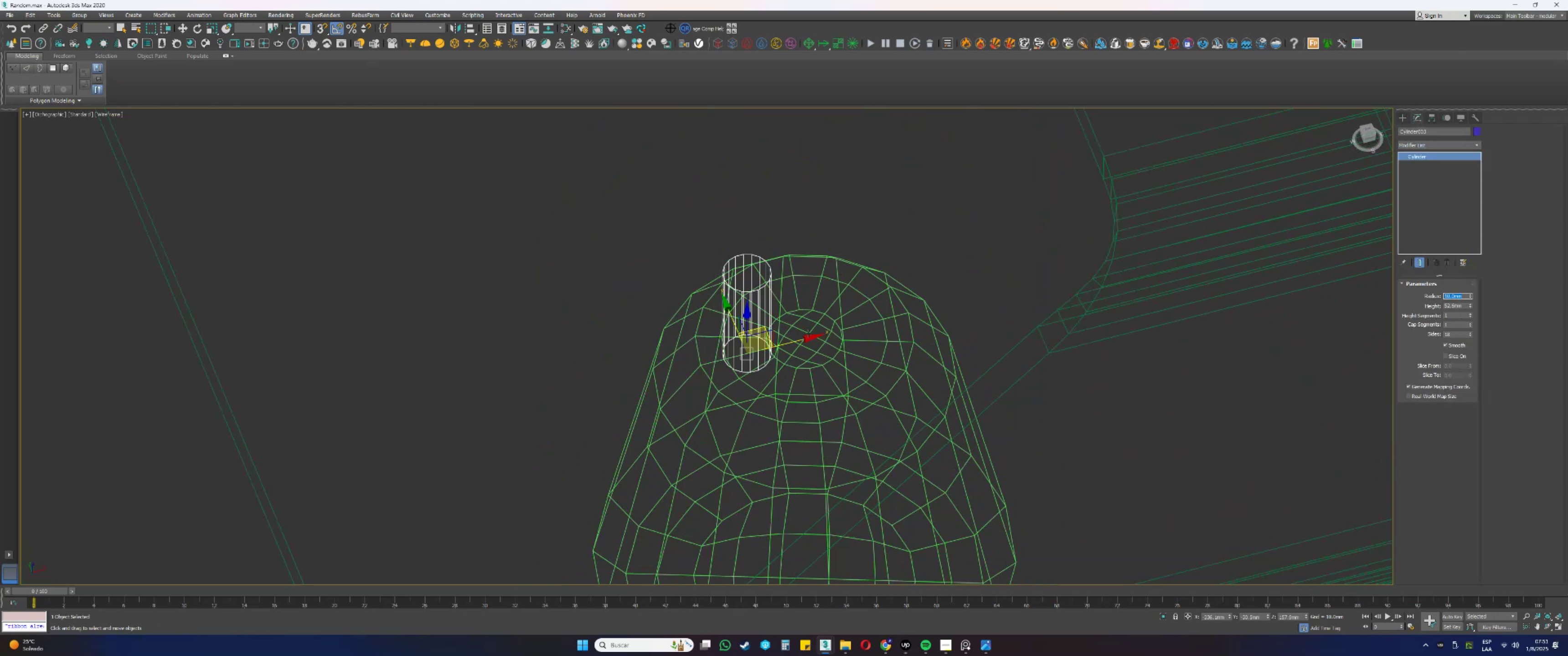 
key(F3)
 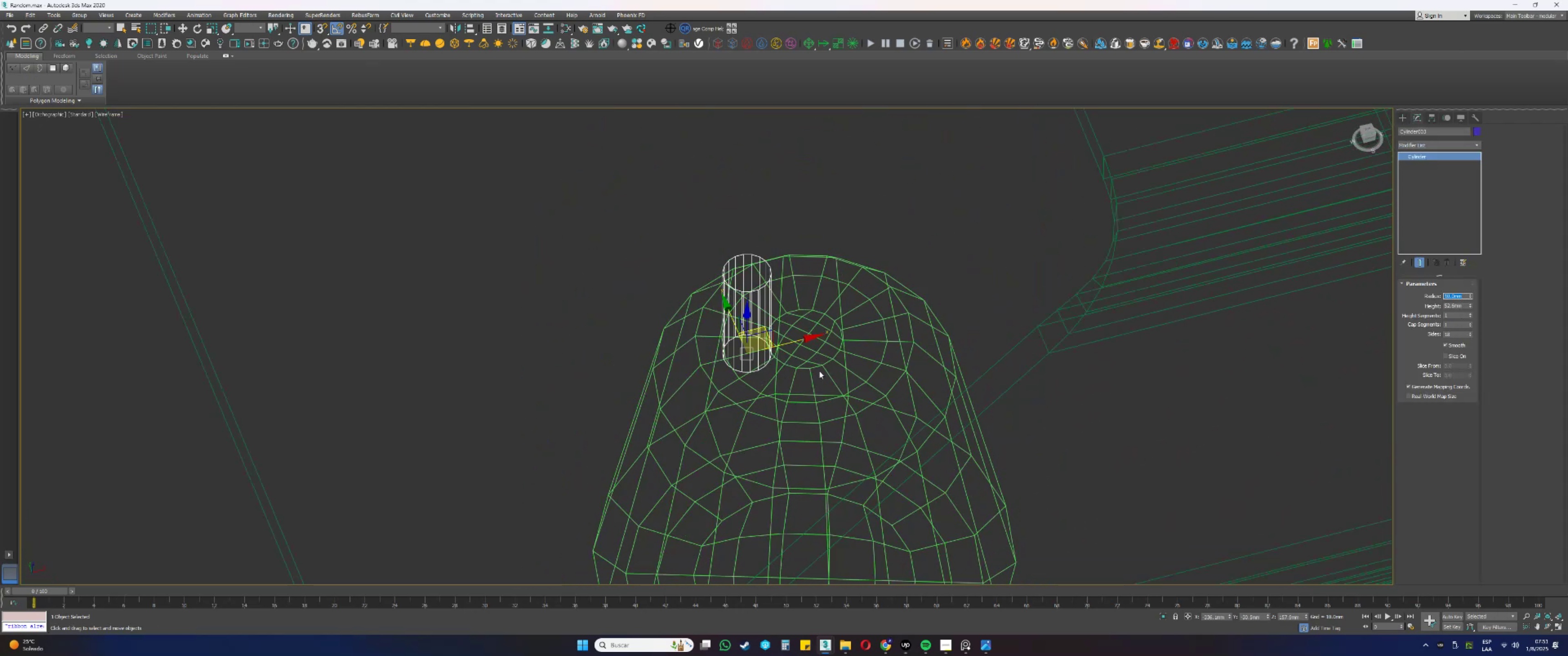 
hold_key(key=AltLeft, duration=0.42)
 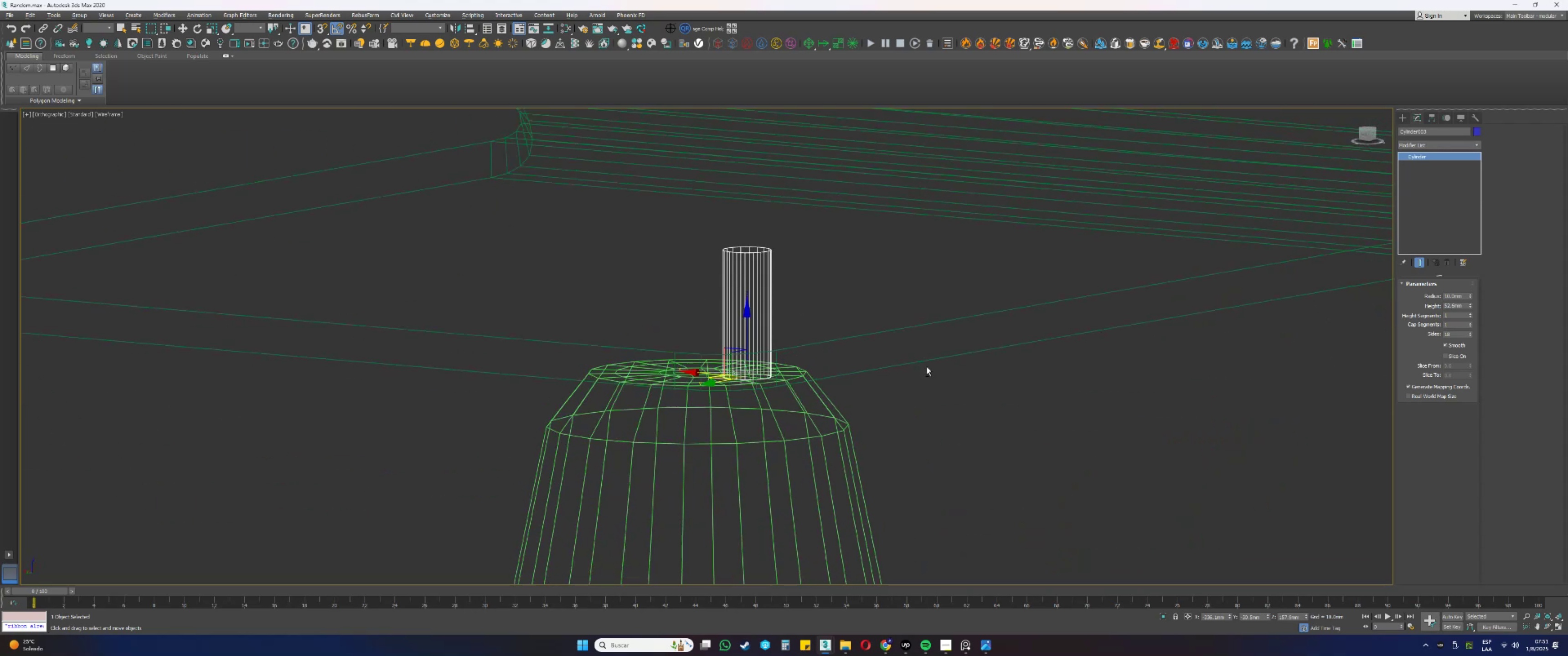 
key(F3)
 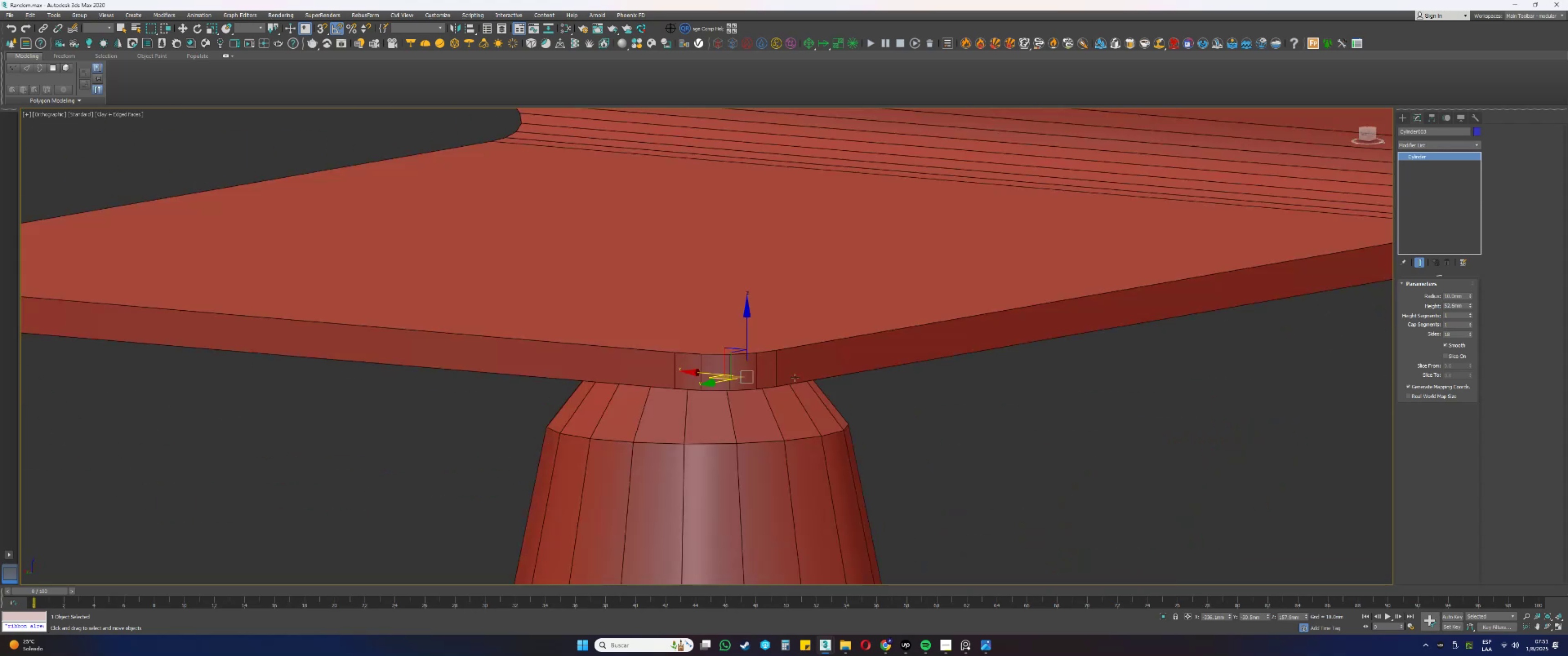 
scroll: coordinate [779, 375], scroll_direction: down, amount: 2.0
 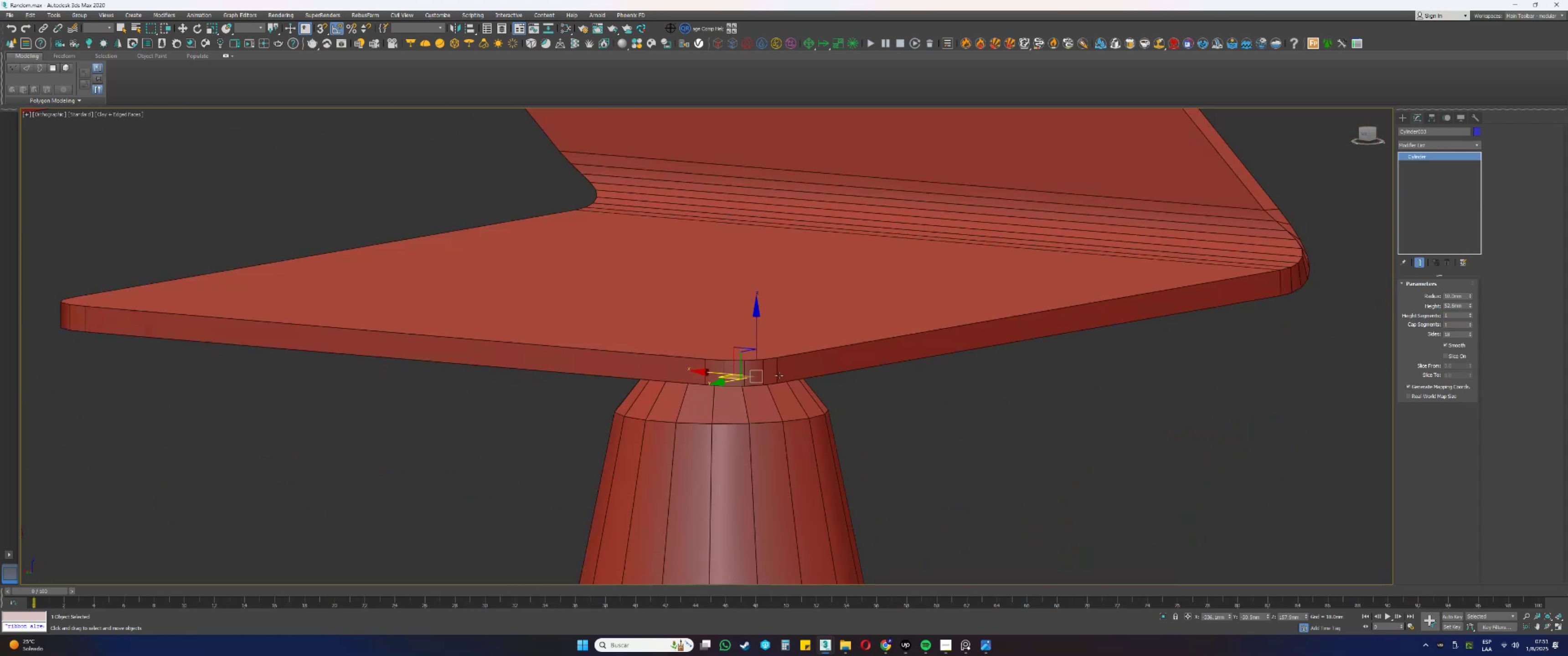 
hold_key(key=AltLeft, duration=1.22)
 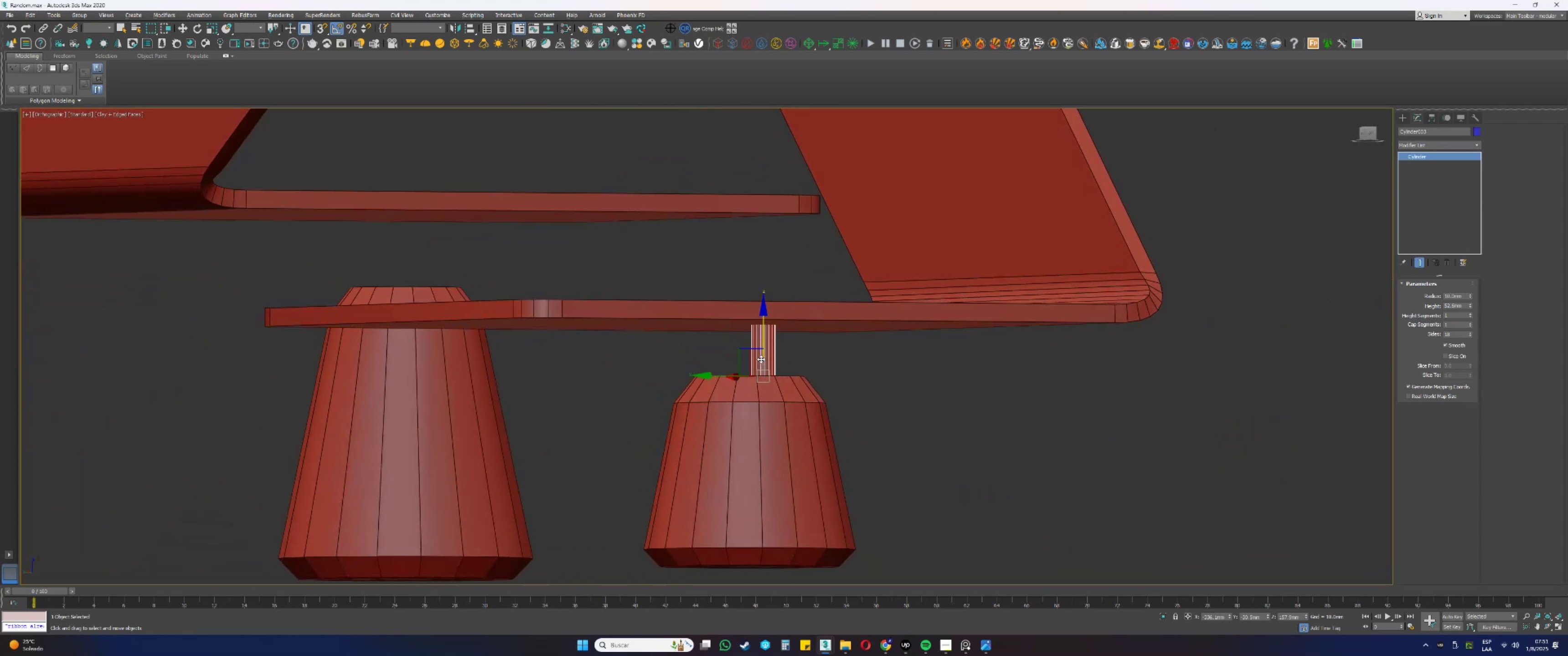 
key(F3)
 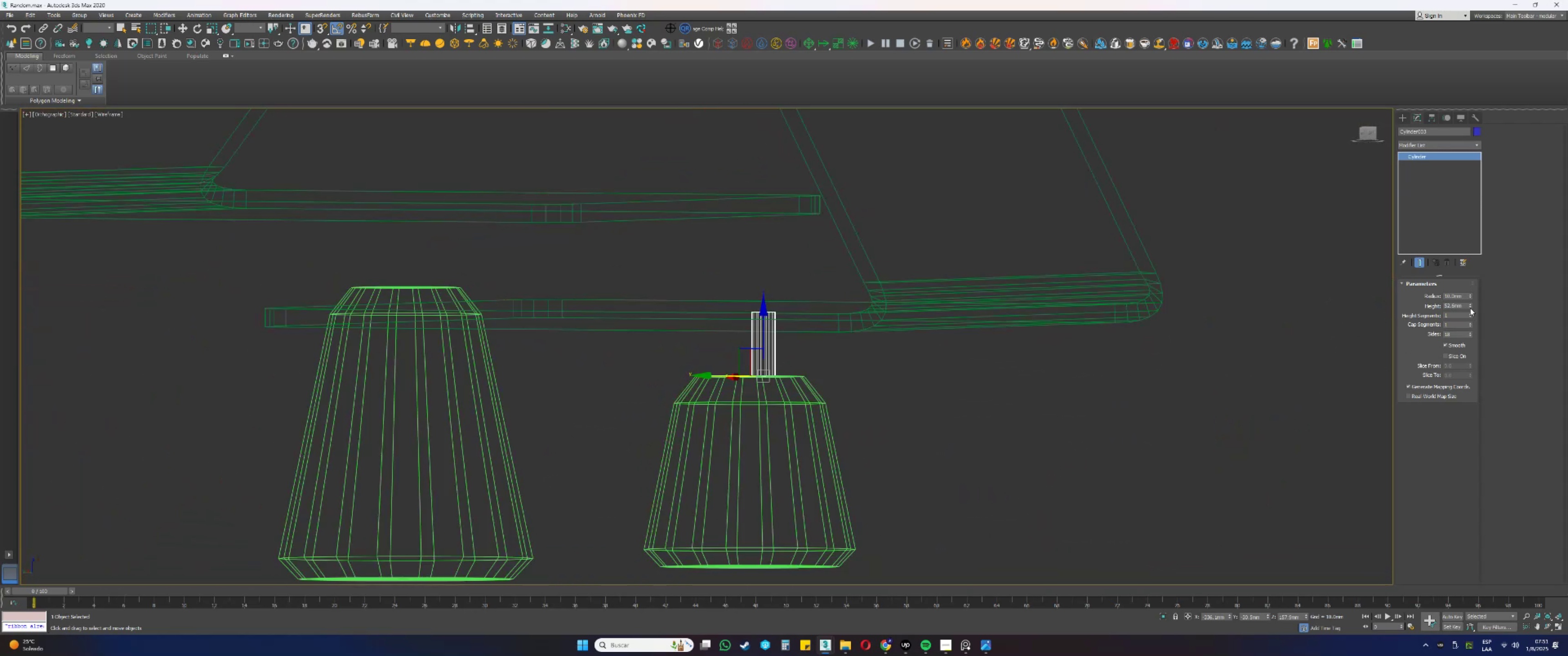 
double_click([1462, 302])
 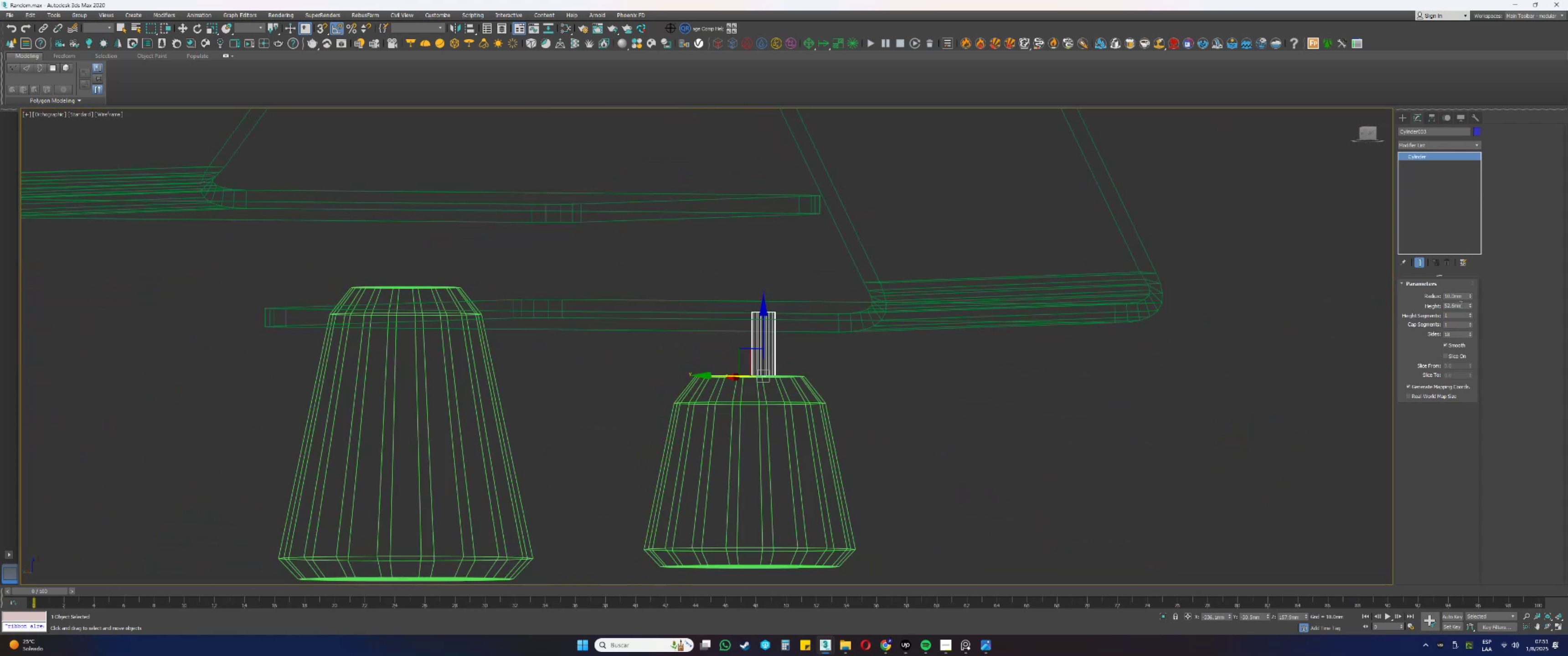 
triple_click([1460, 304])
 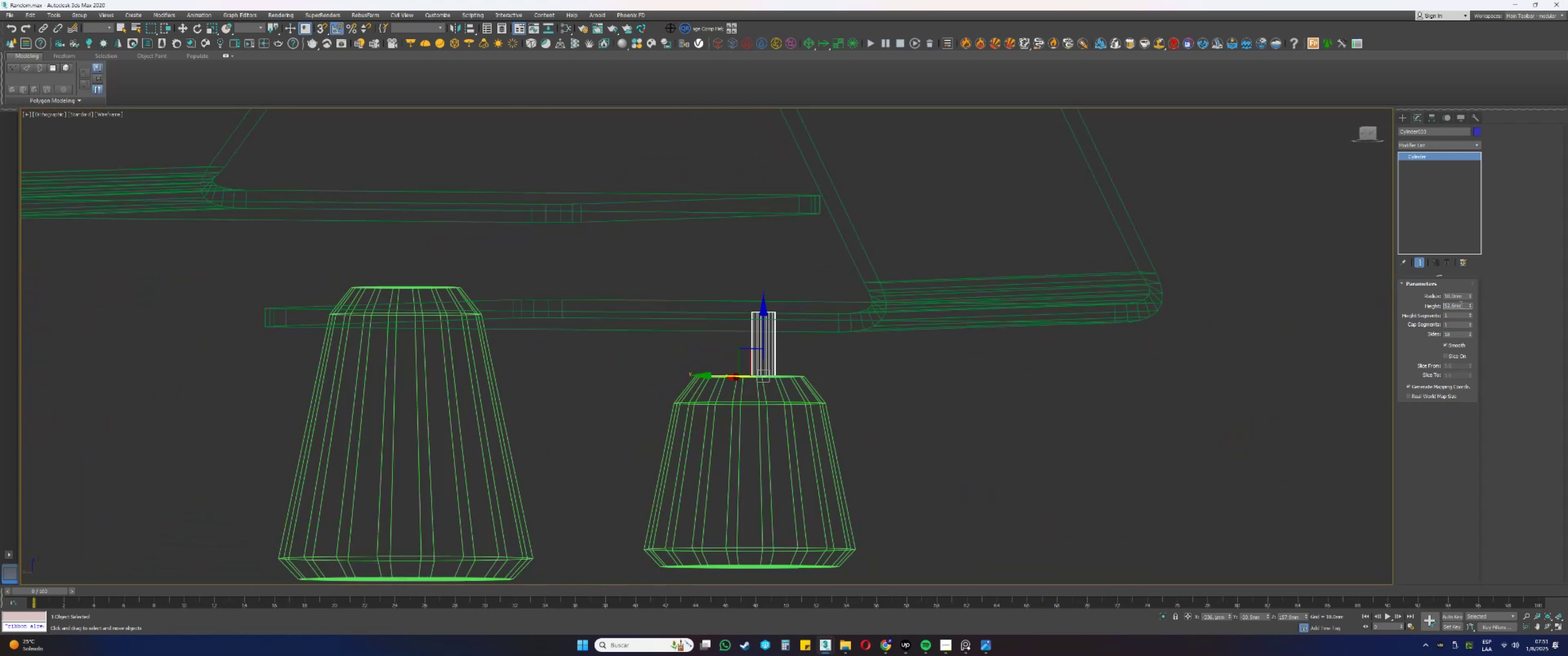 
triple_click([1460, 304])
 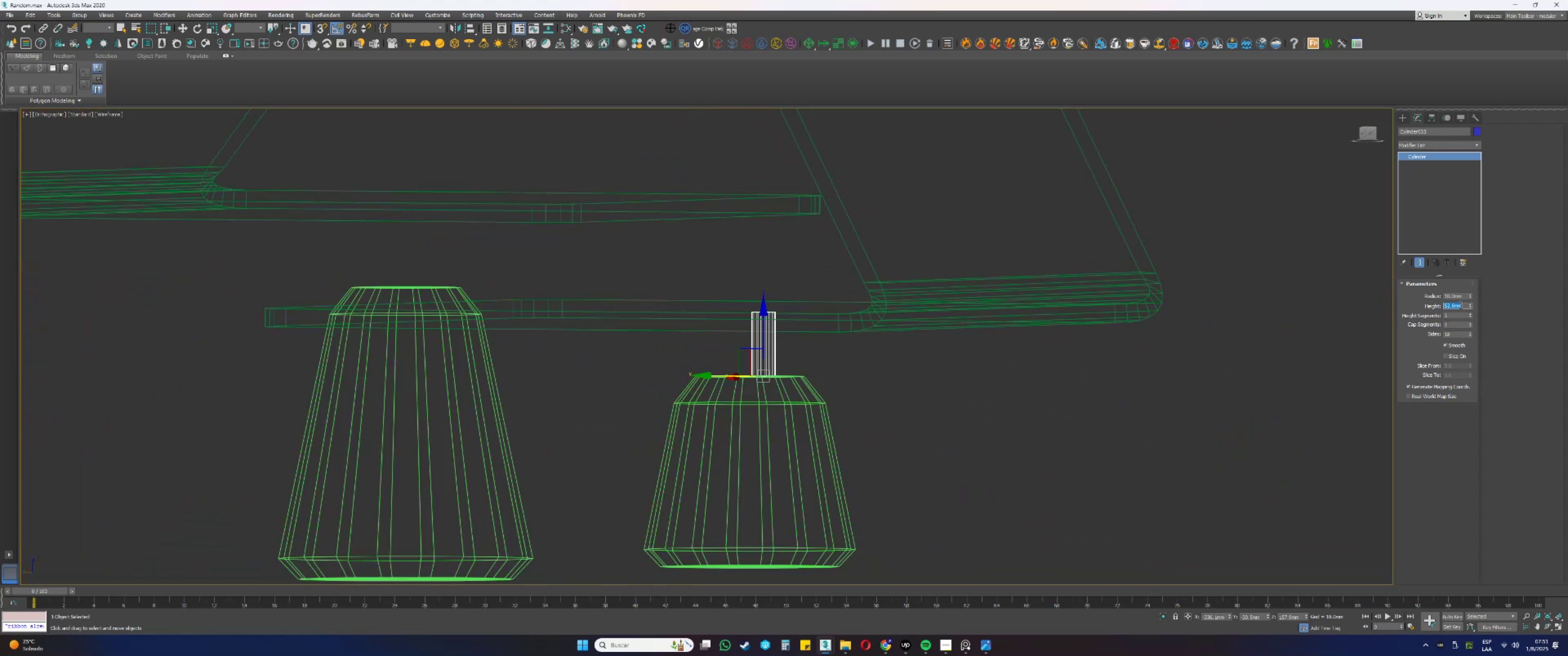 
key(Numpad5)
 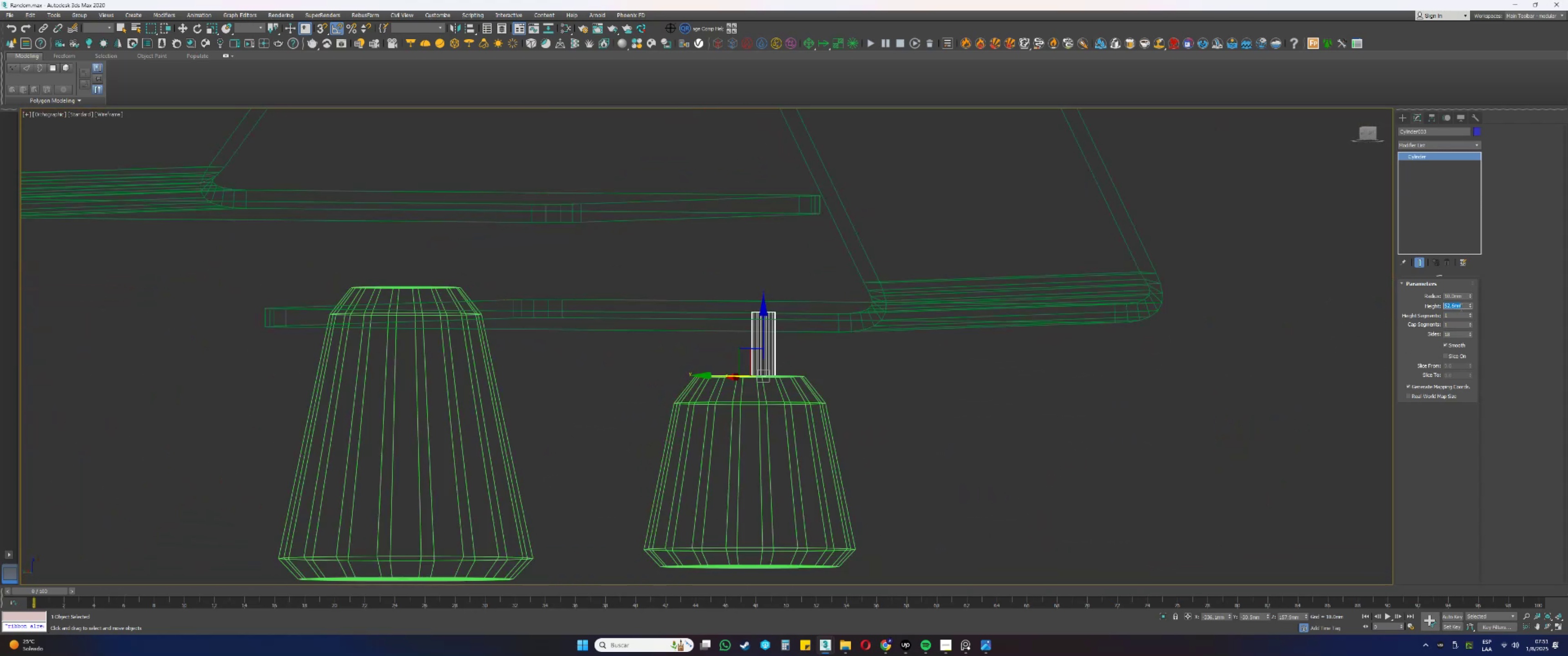 
key(Numpad0)
 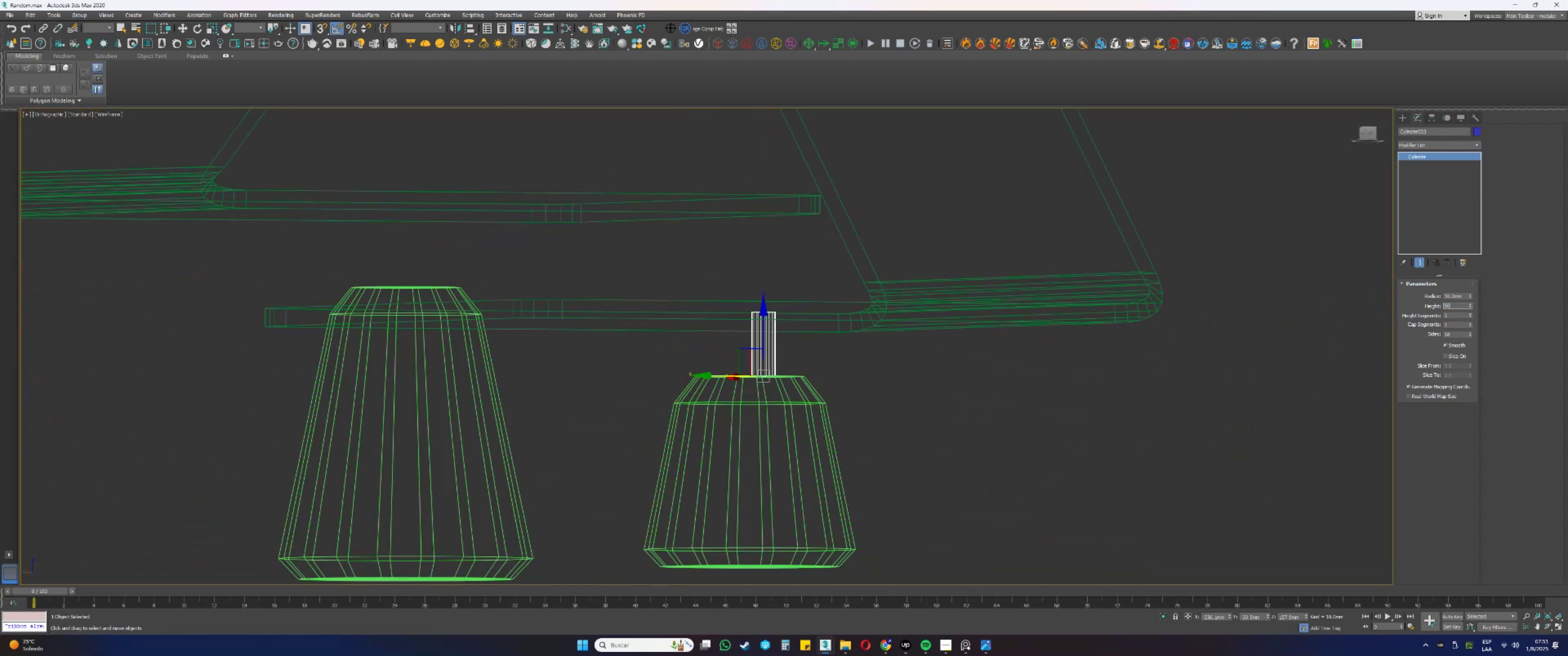 
key(NumpadEnter)
 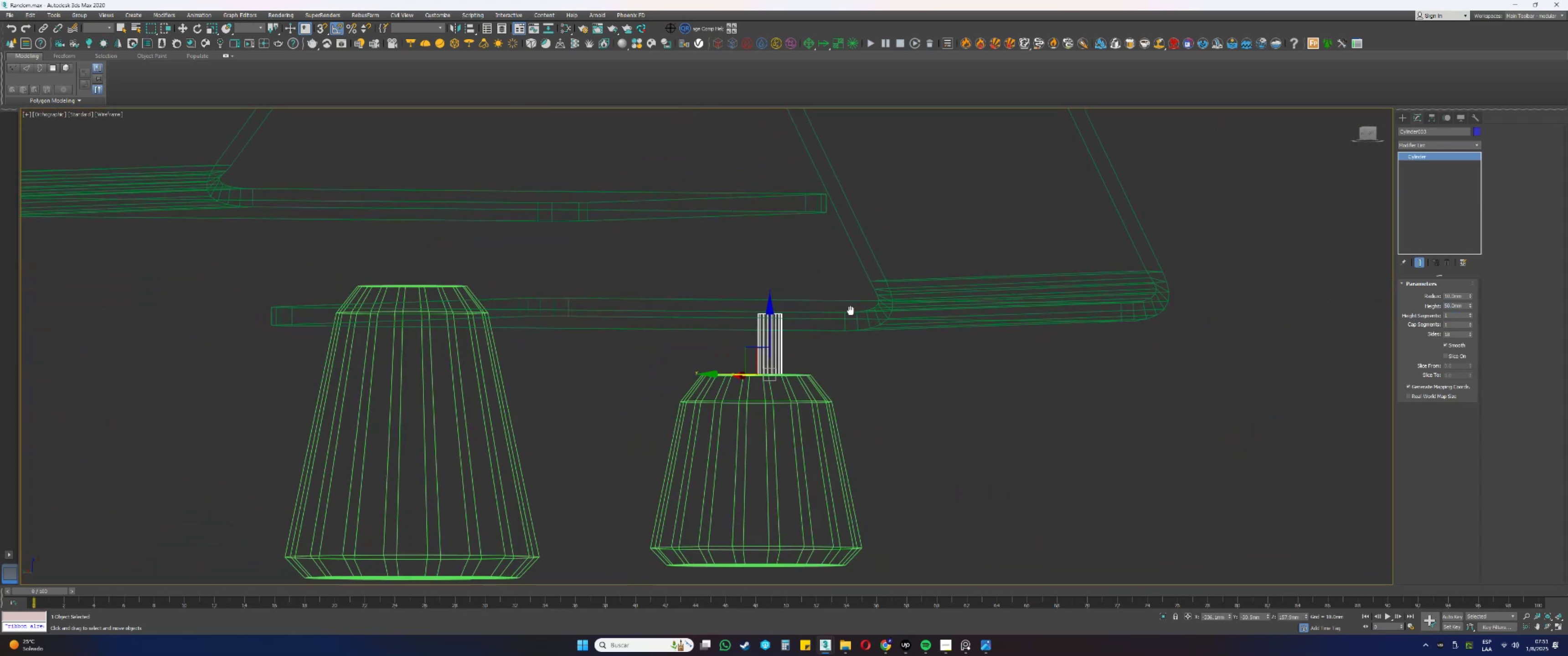 
key(F3)
 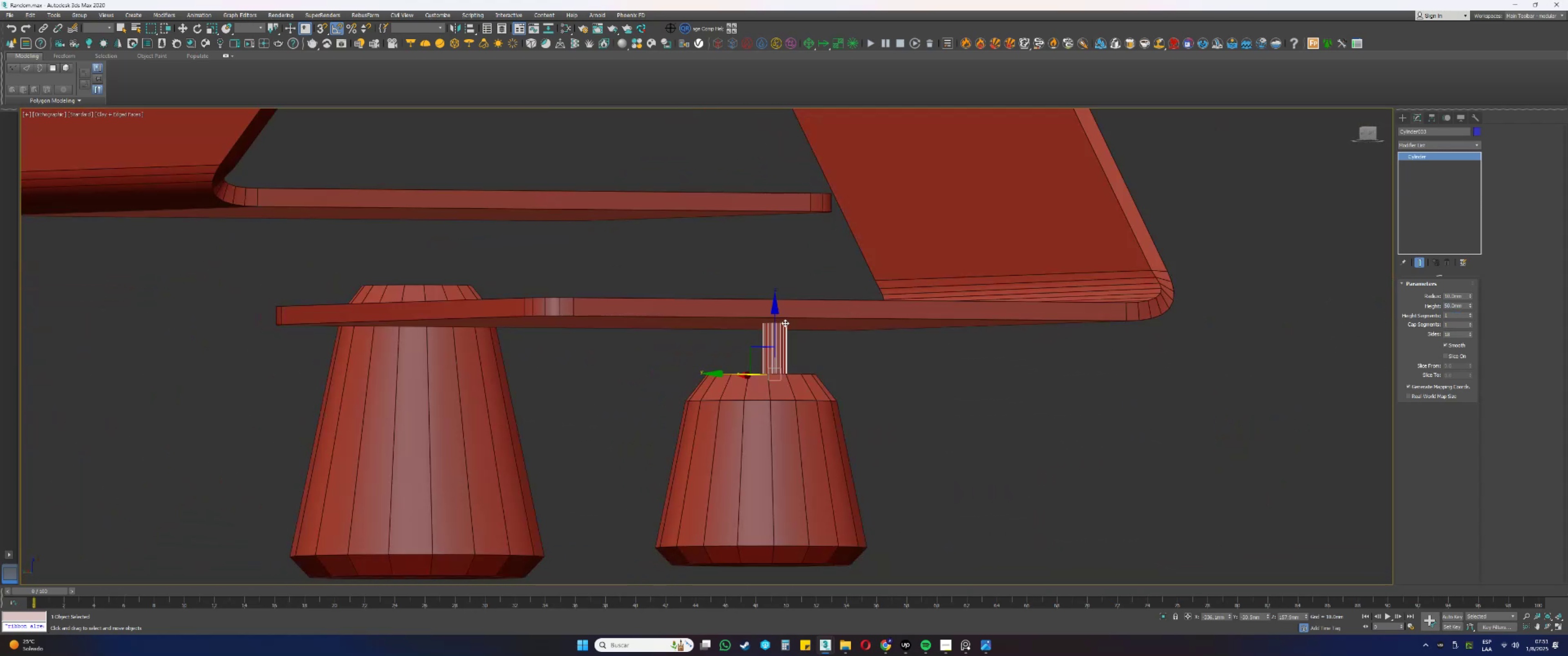 
left_click_drag(start_coordinate=[774, 323], to_coordinate=[775, 326])
 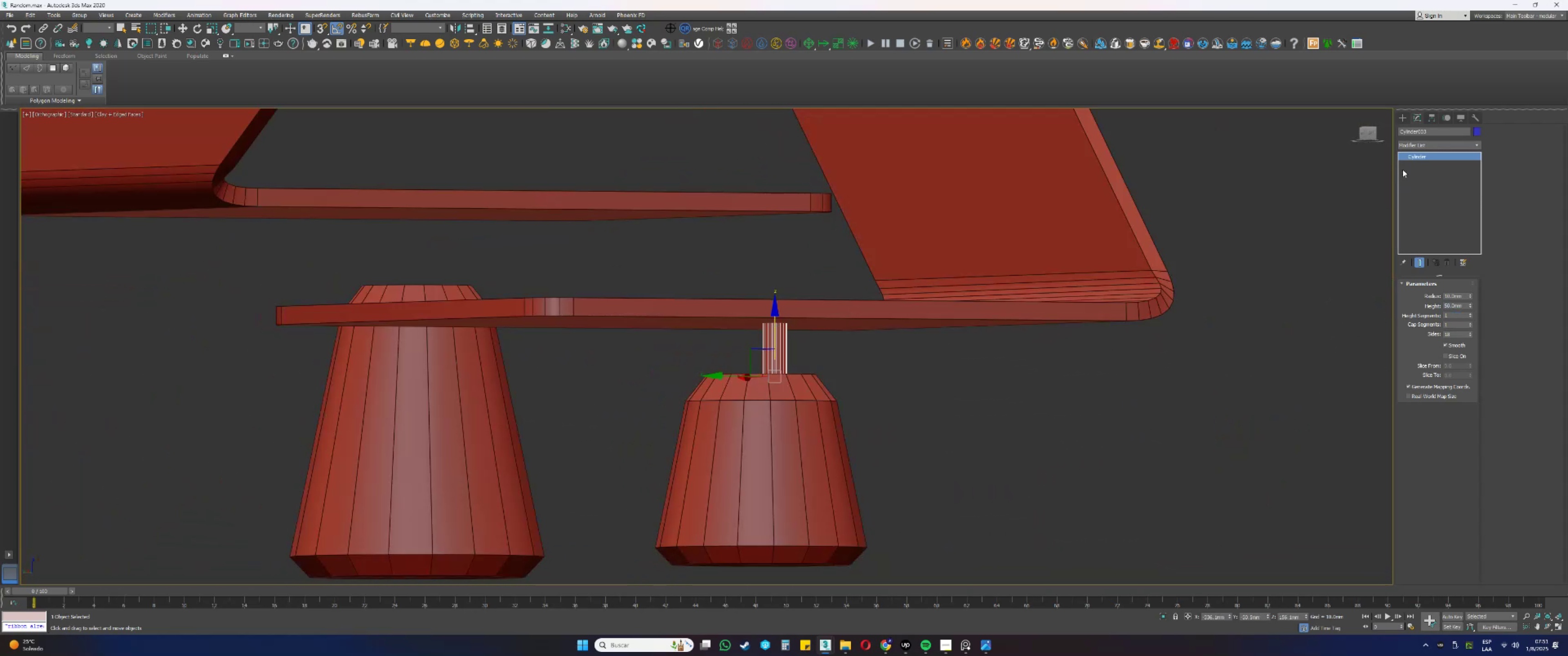 
left_click([1408, 148])
 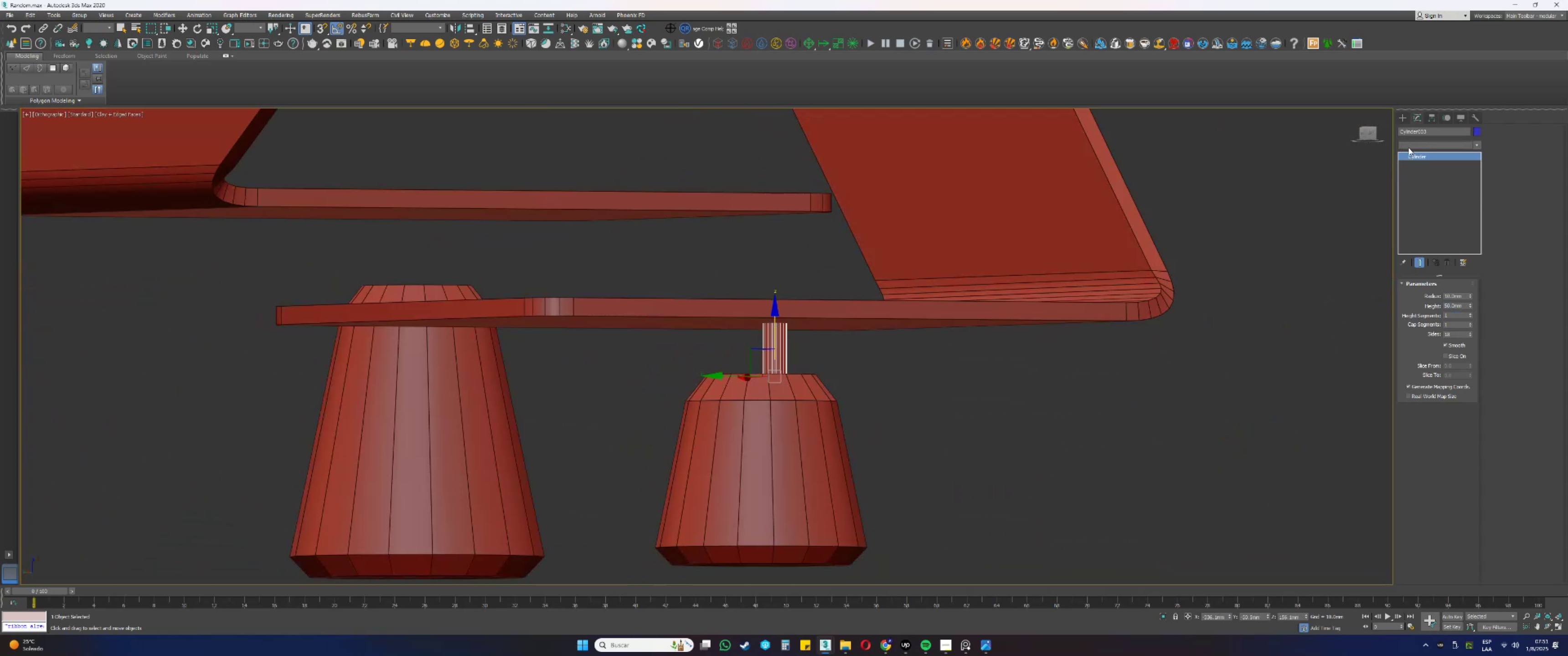 
key(E)
 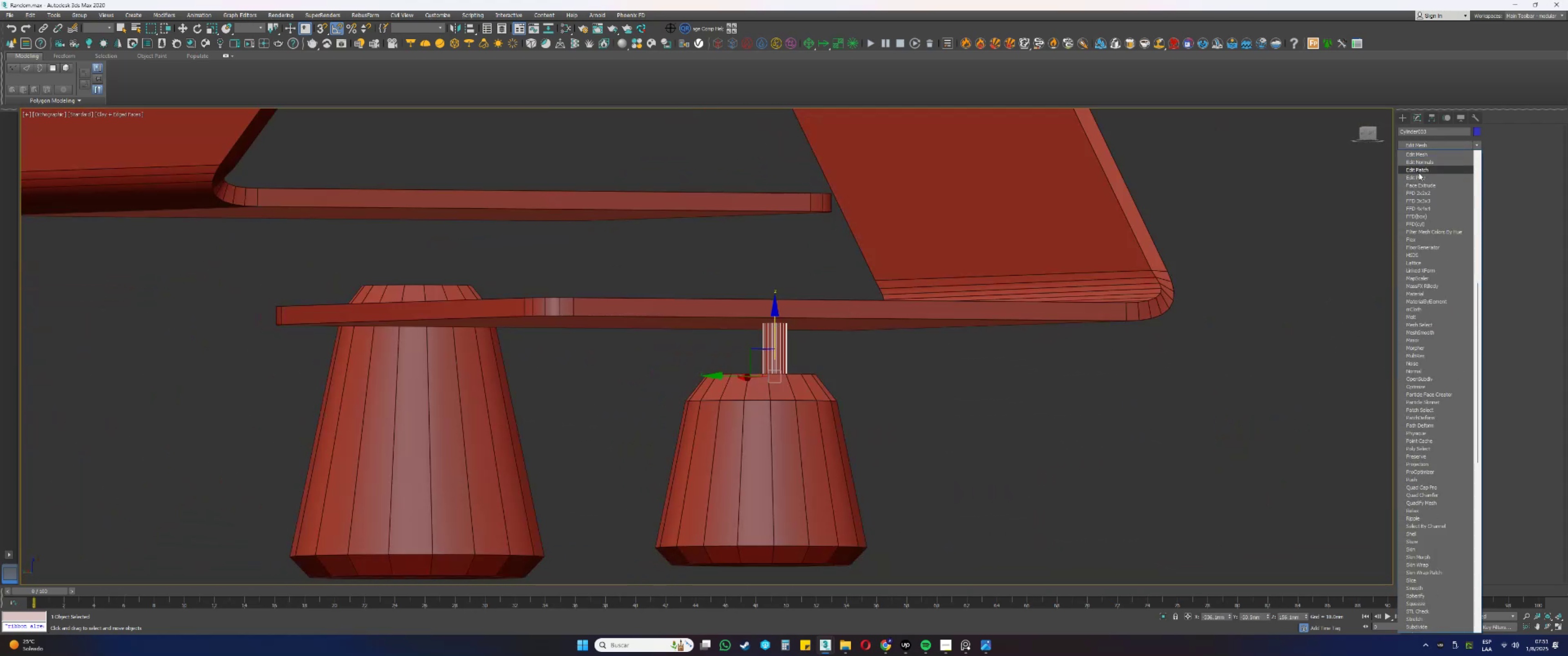 
left_click([1416, 177])
 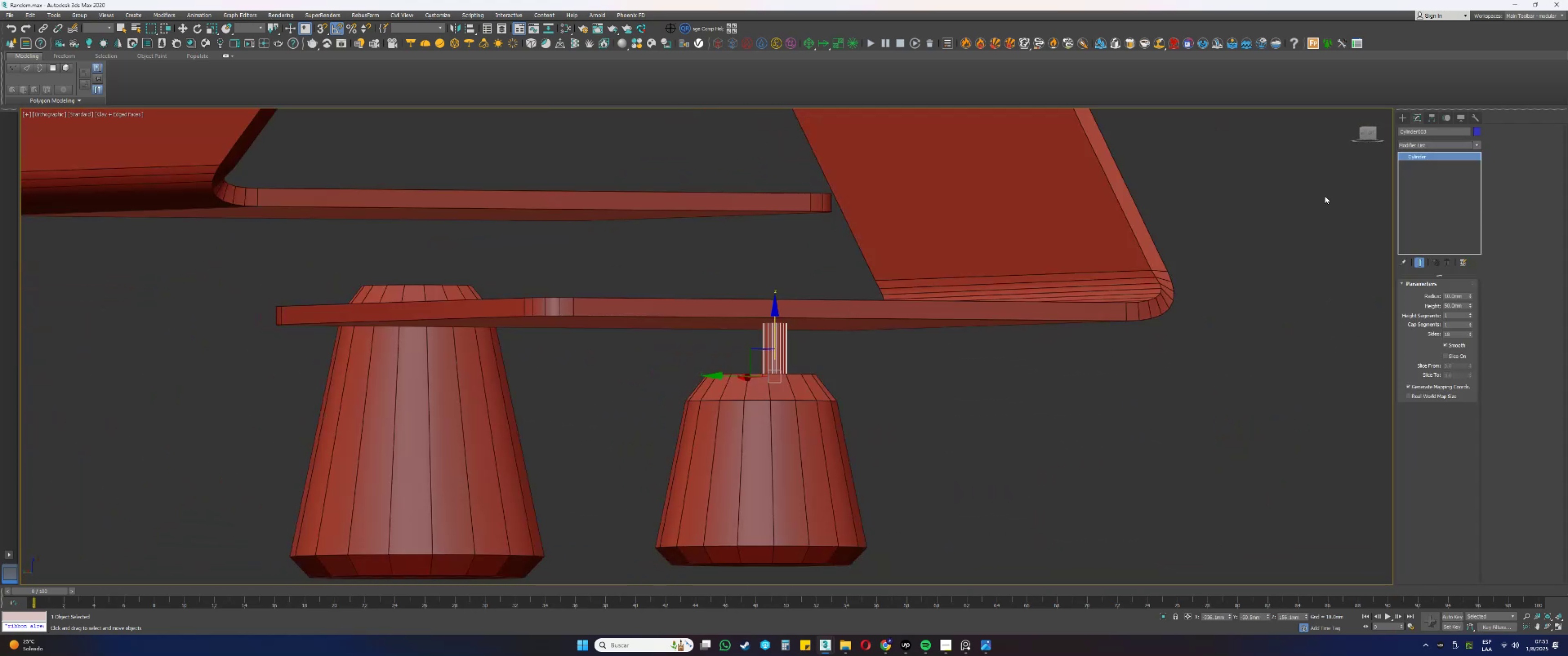 
key(4)
 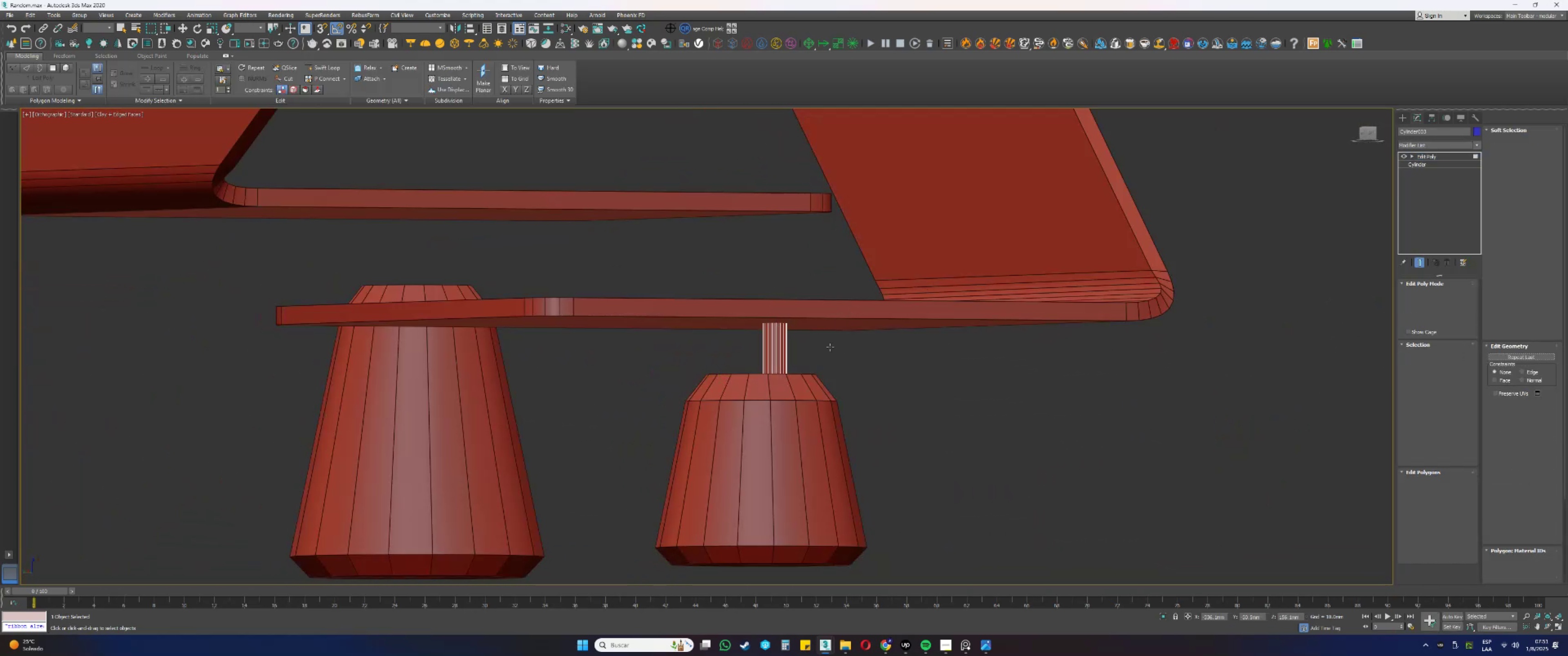 
left_click_drag(start_coordinate=[854, 436], to_coordinate=[740, 273])
 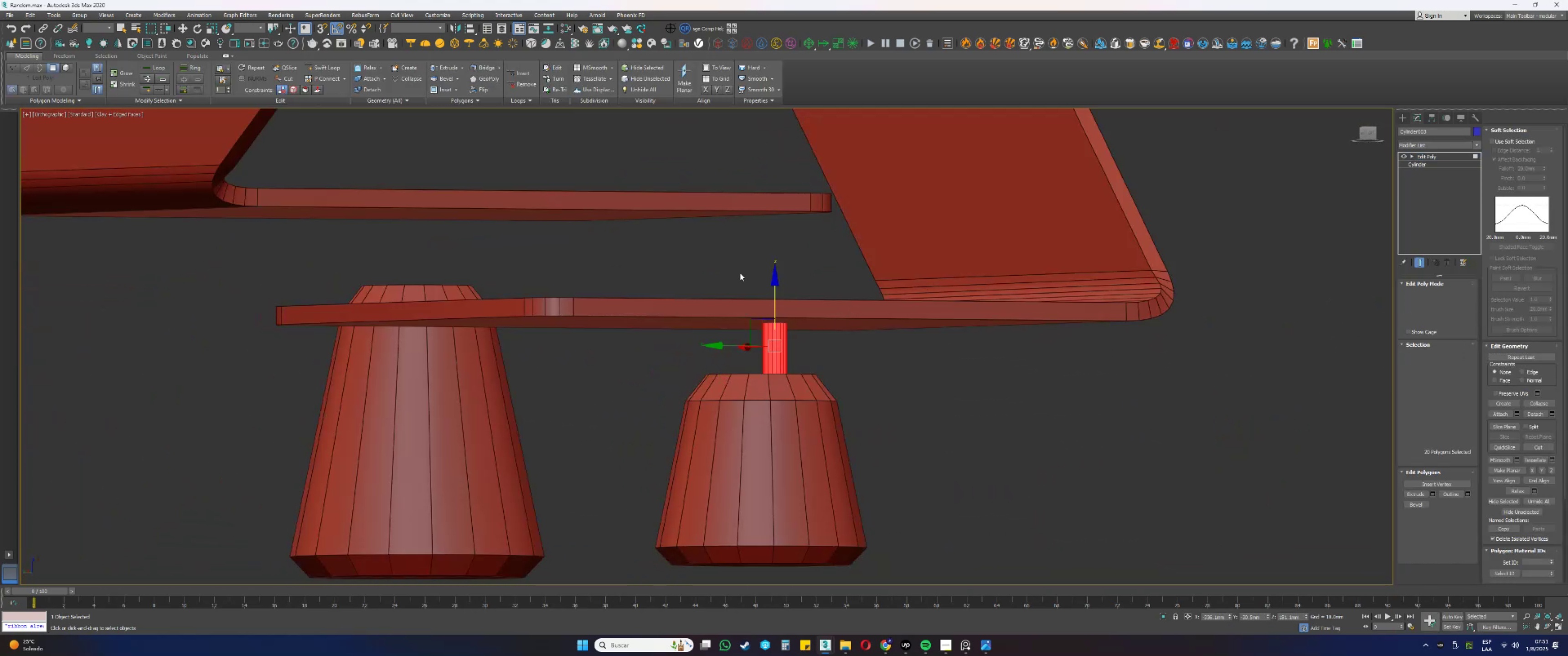 
hold_key(key=AltLeft, duration=0.44)
left_click_drag(start_coordinate=[724, 354], to_coordinate=[854, 351])
 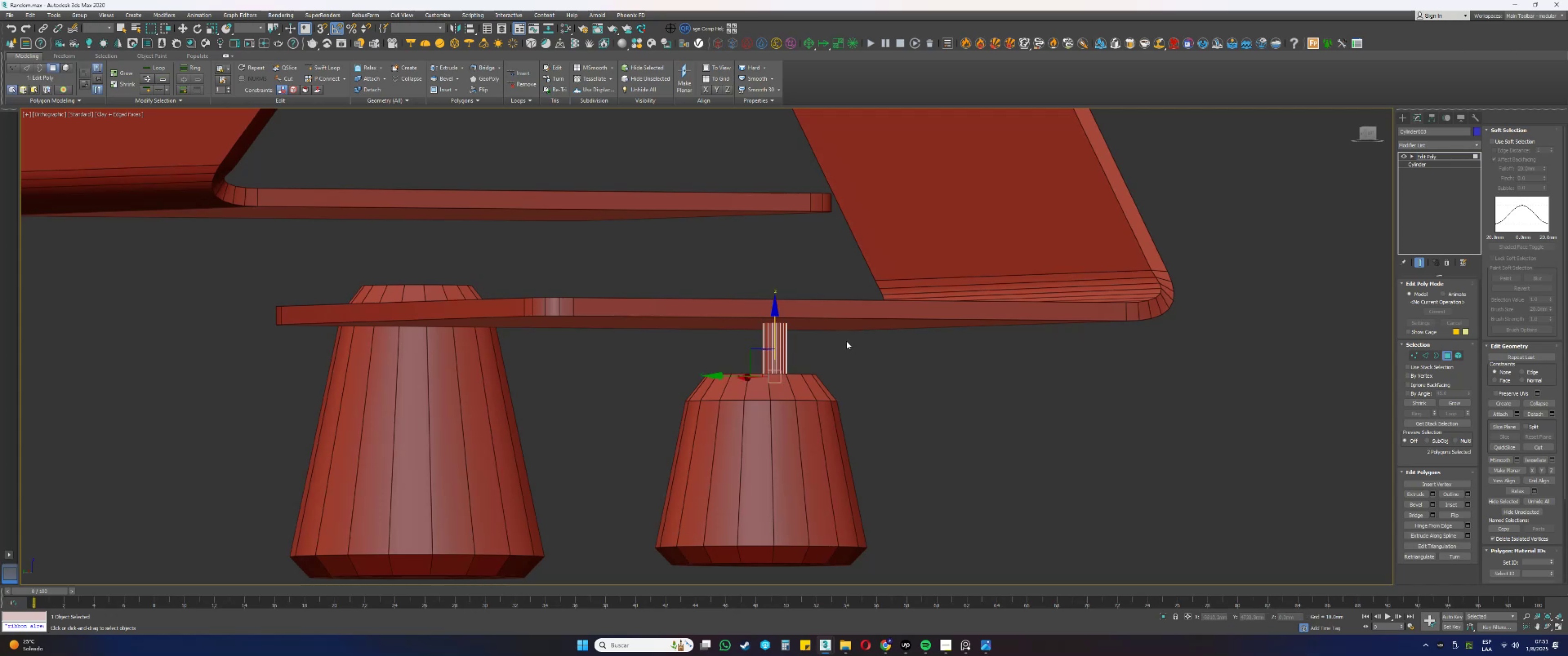 
key(Delete)
 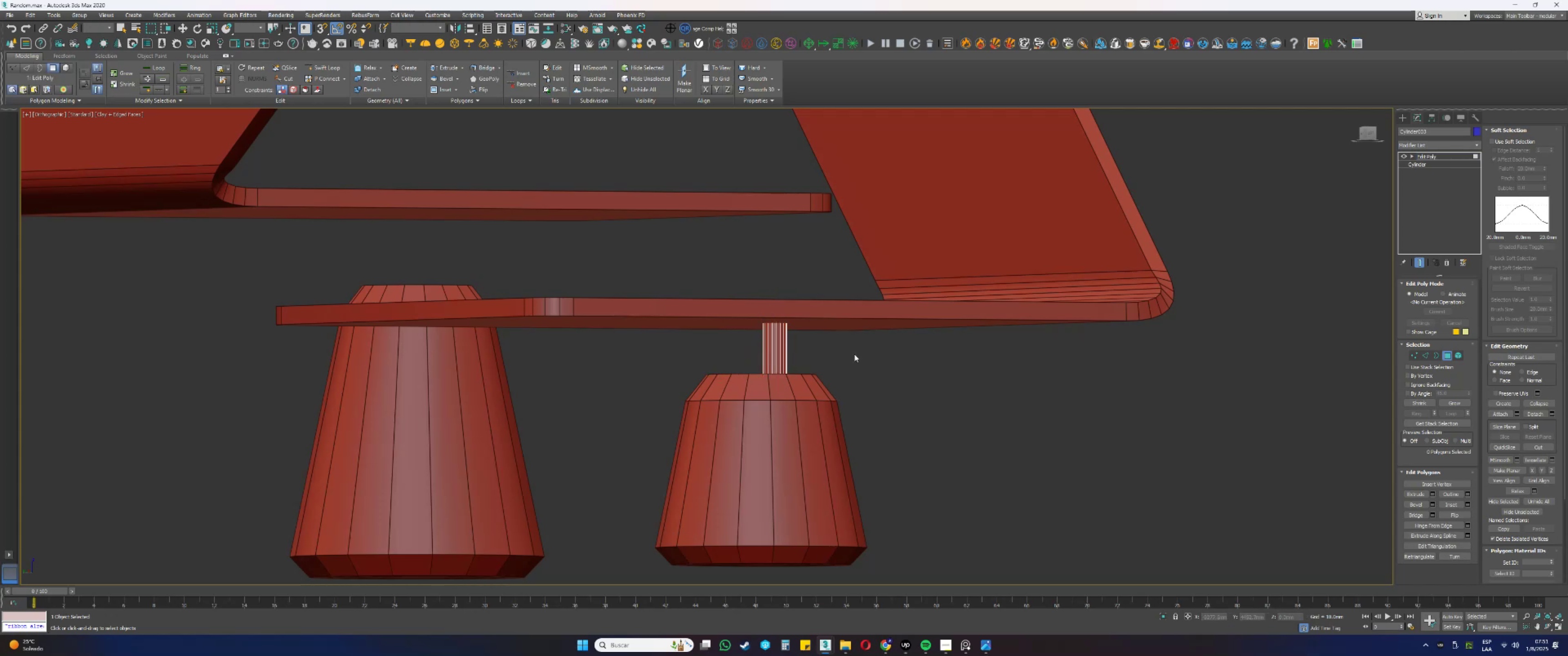 
key(4)
 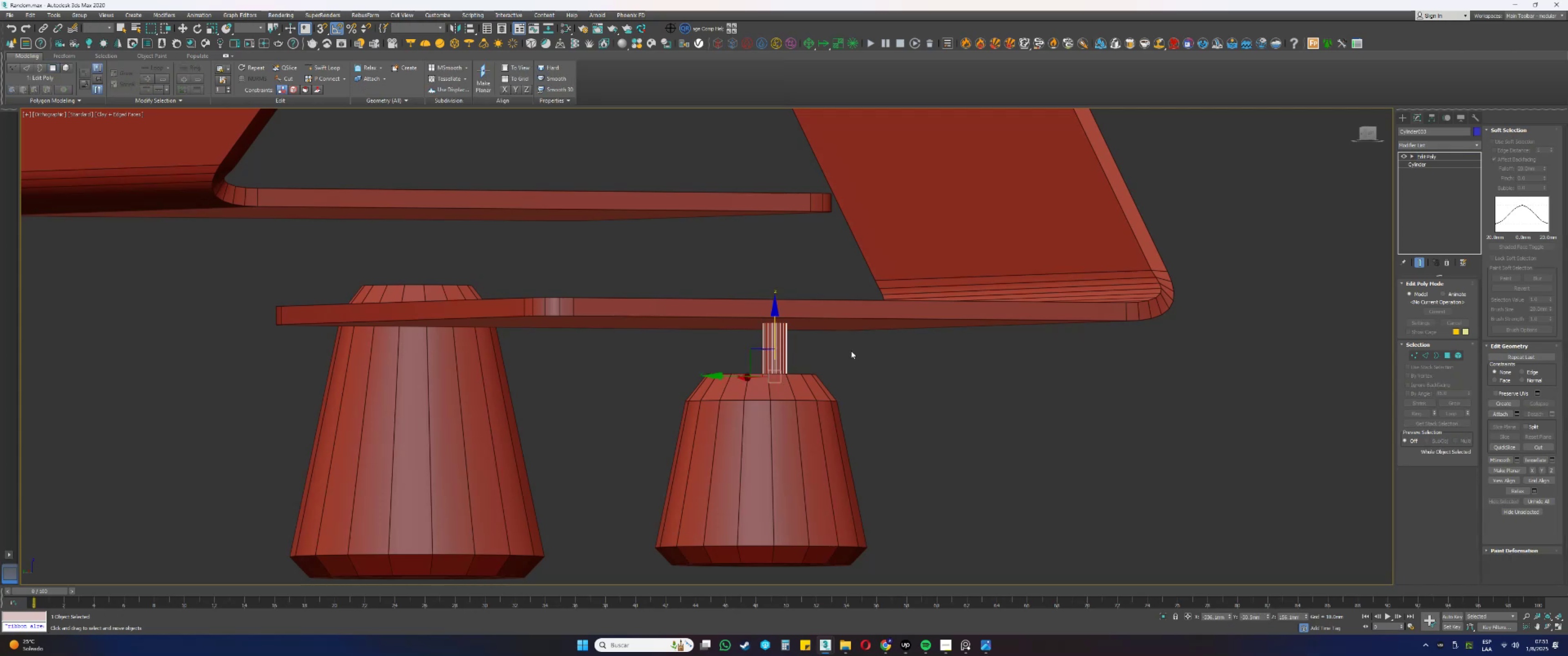 
hold_key(key=AltLeft, duration=0.42)
 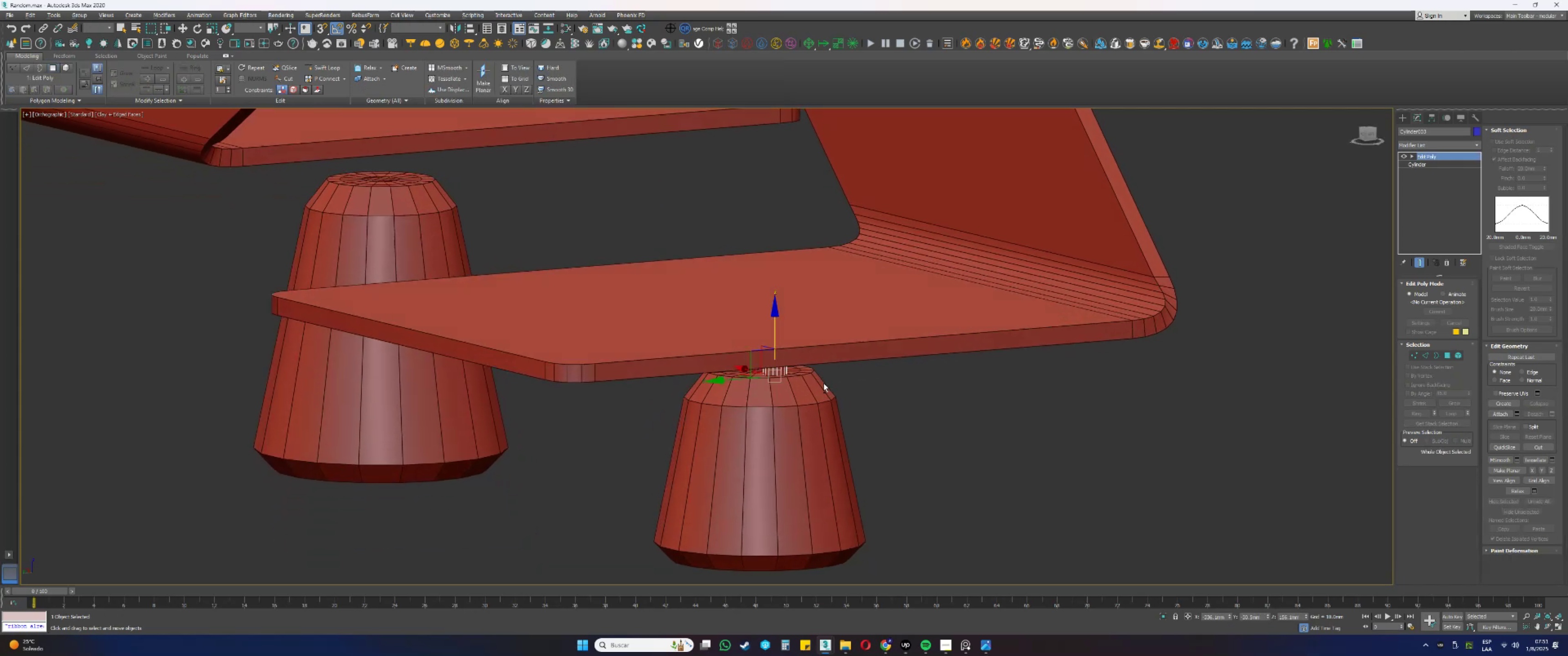 
scroll: coordinate [746, 371], scroll_direction: up, amount: 6.0
 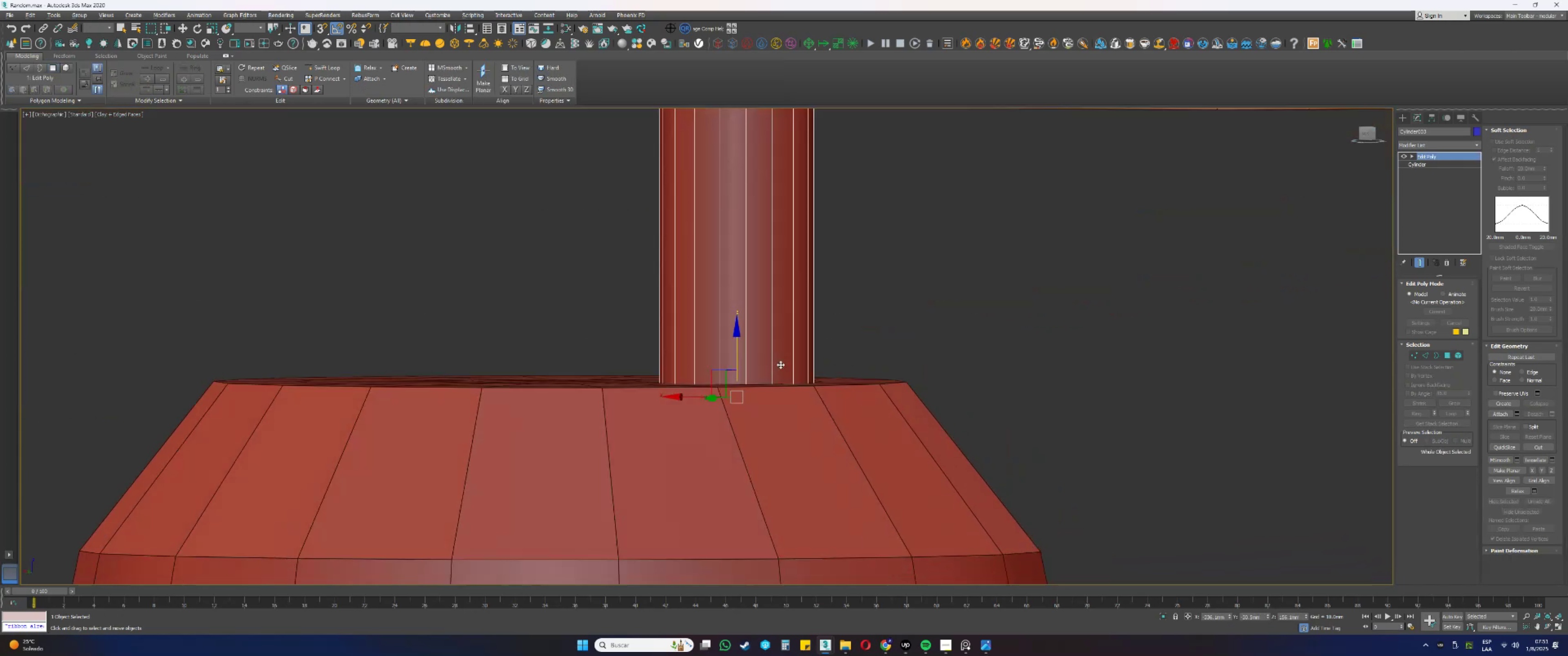 
hold_key(key=AltLeft, duration=1.53)
 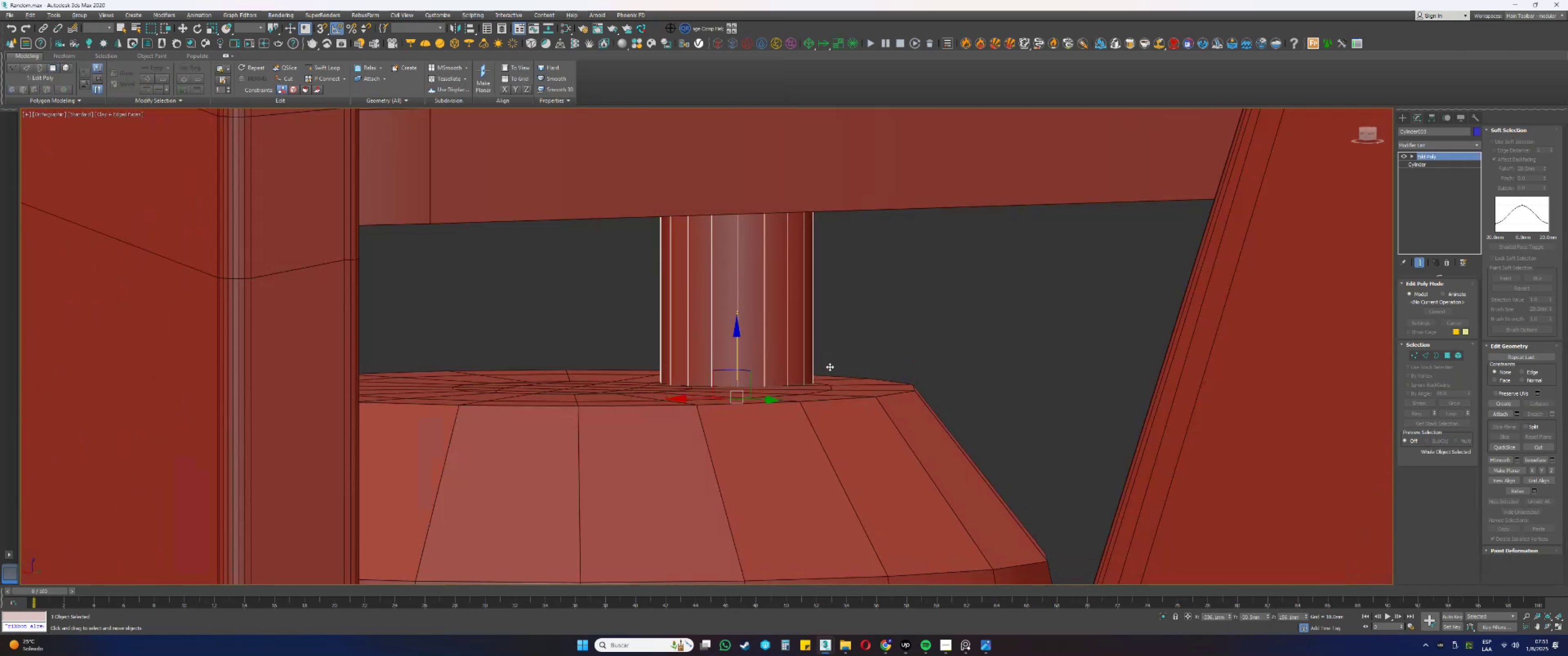 
hold_key(key=AltLeft, duration=1.52)
 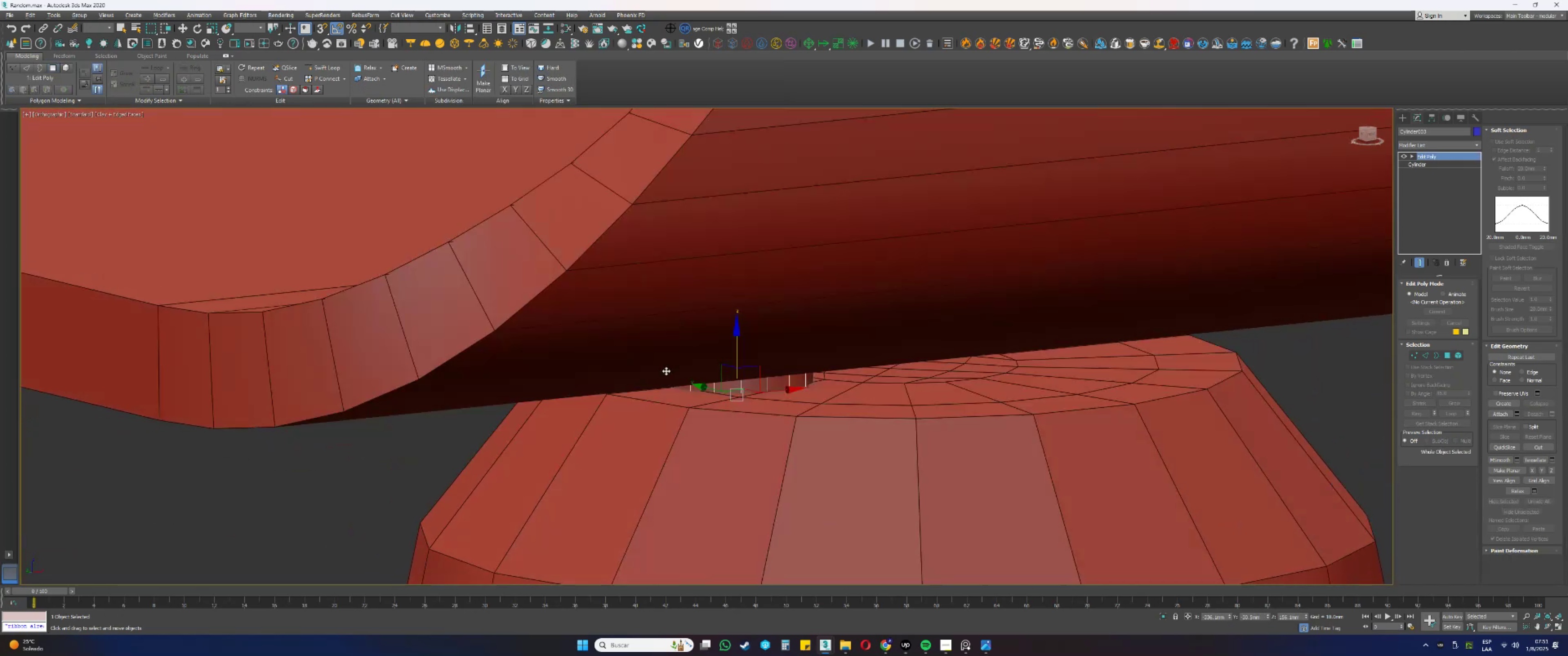 
hold_key(key=AltLeft, duration=0.9)
 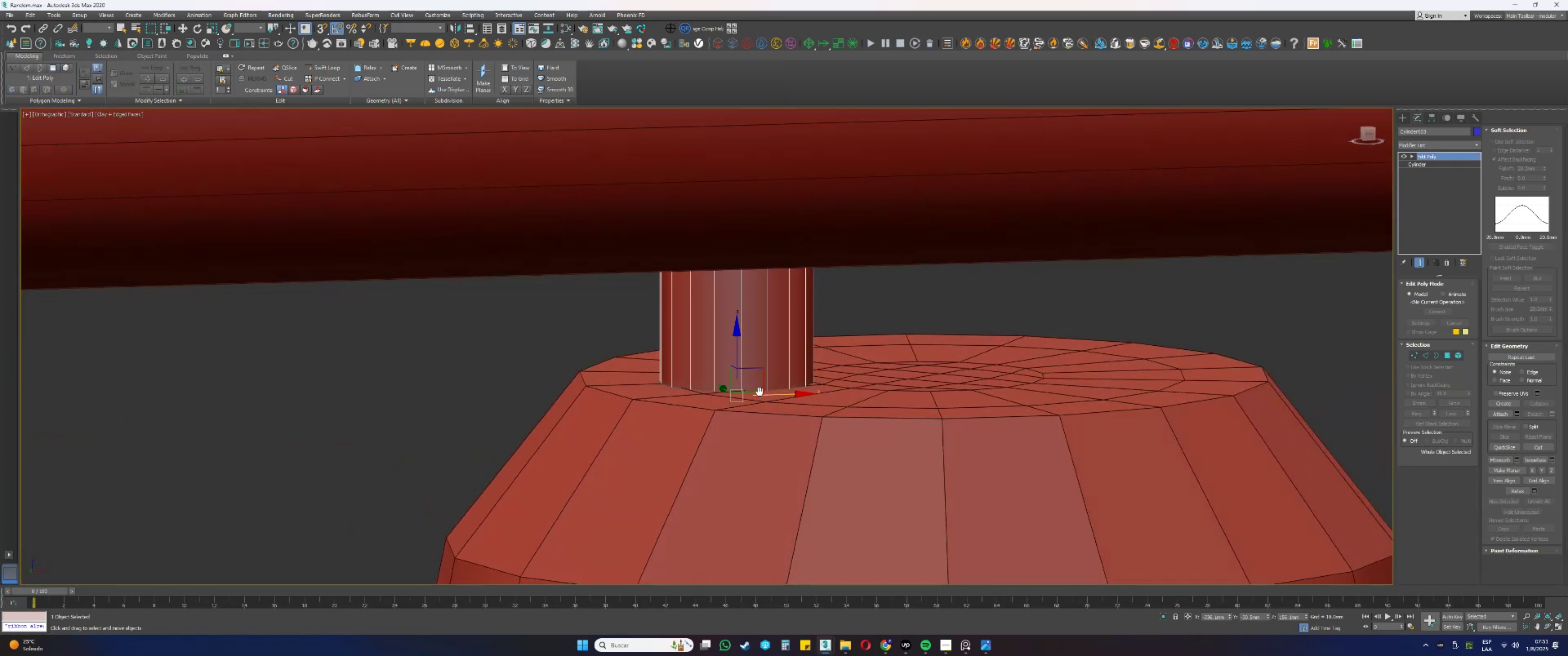 
key(Alt+AltLeft)
 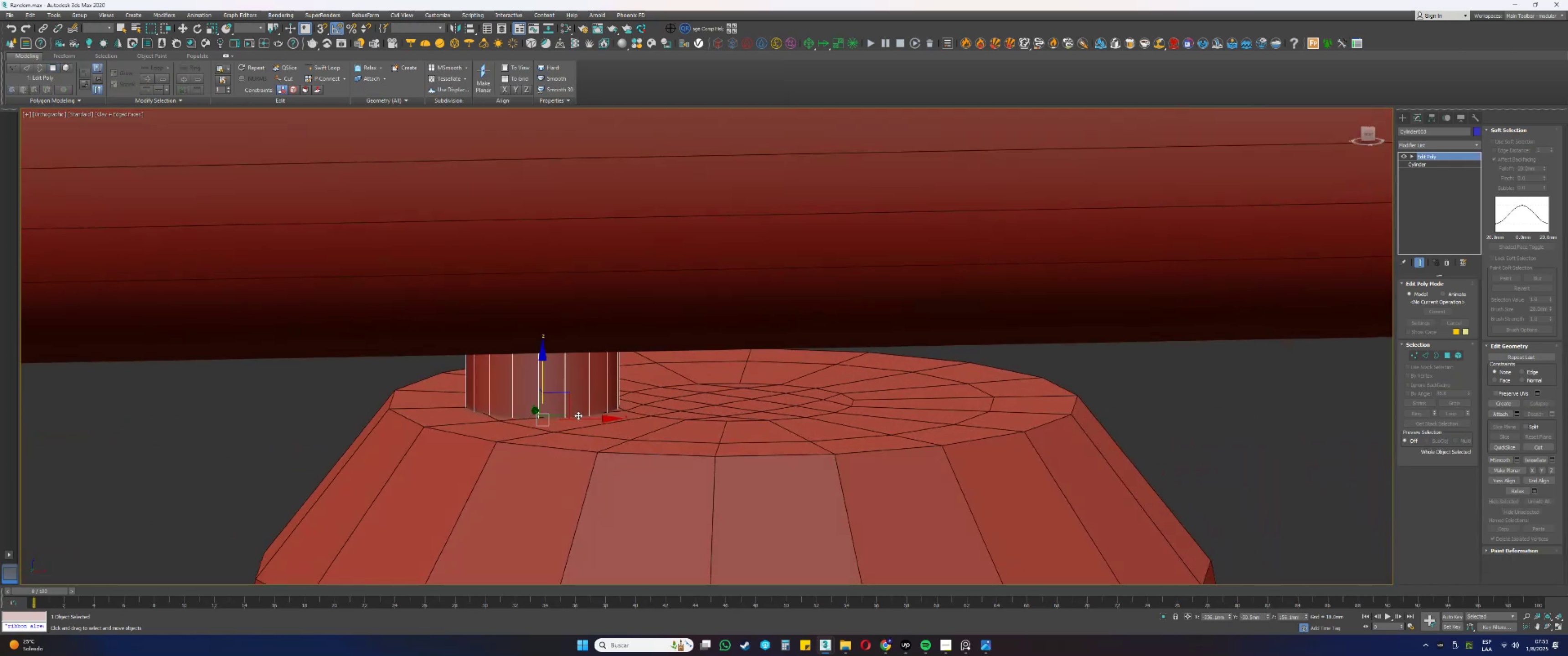 
hold_key(key=ShiftLeft, duration=0.4)
left_click_drag(start_coordinate=[580, 418], to_coordinate=[928, 393])
 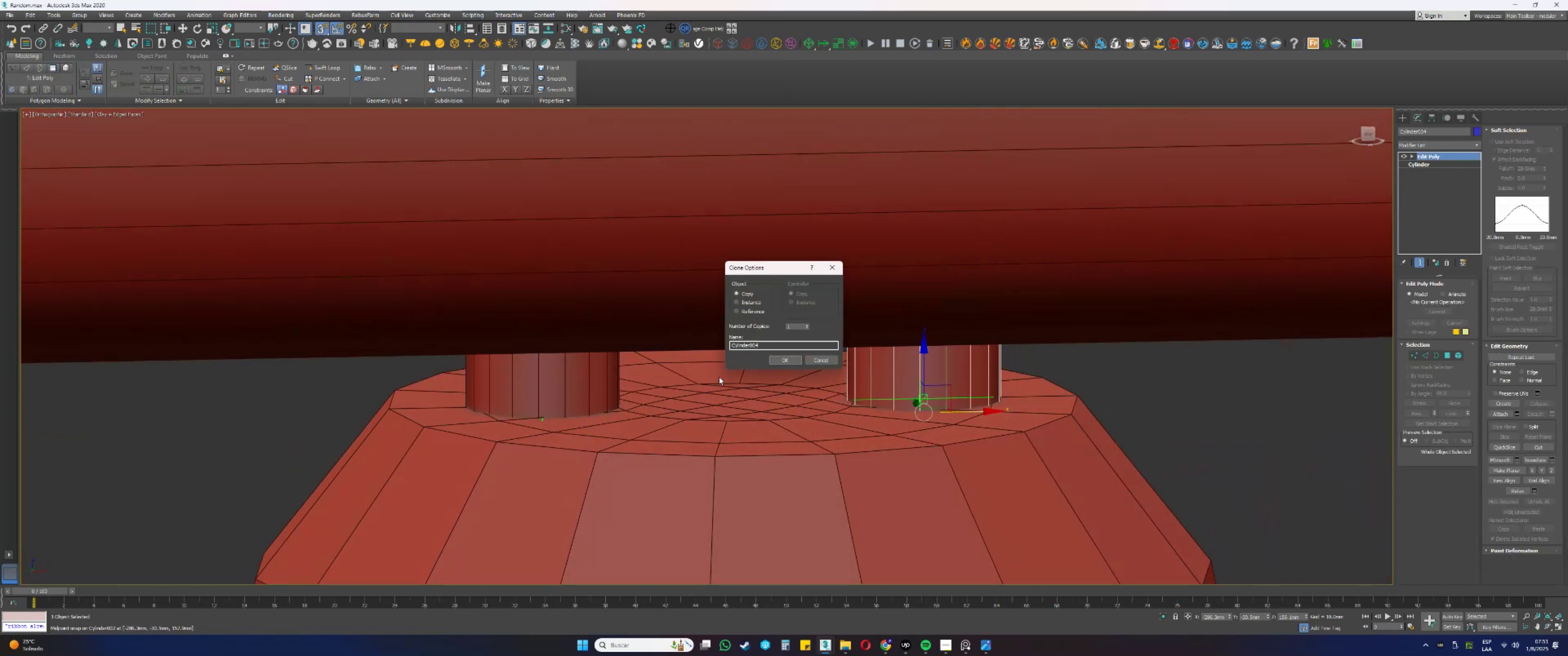 
key(S)
 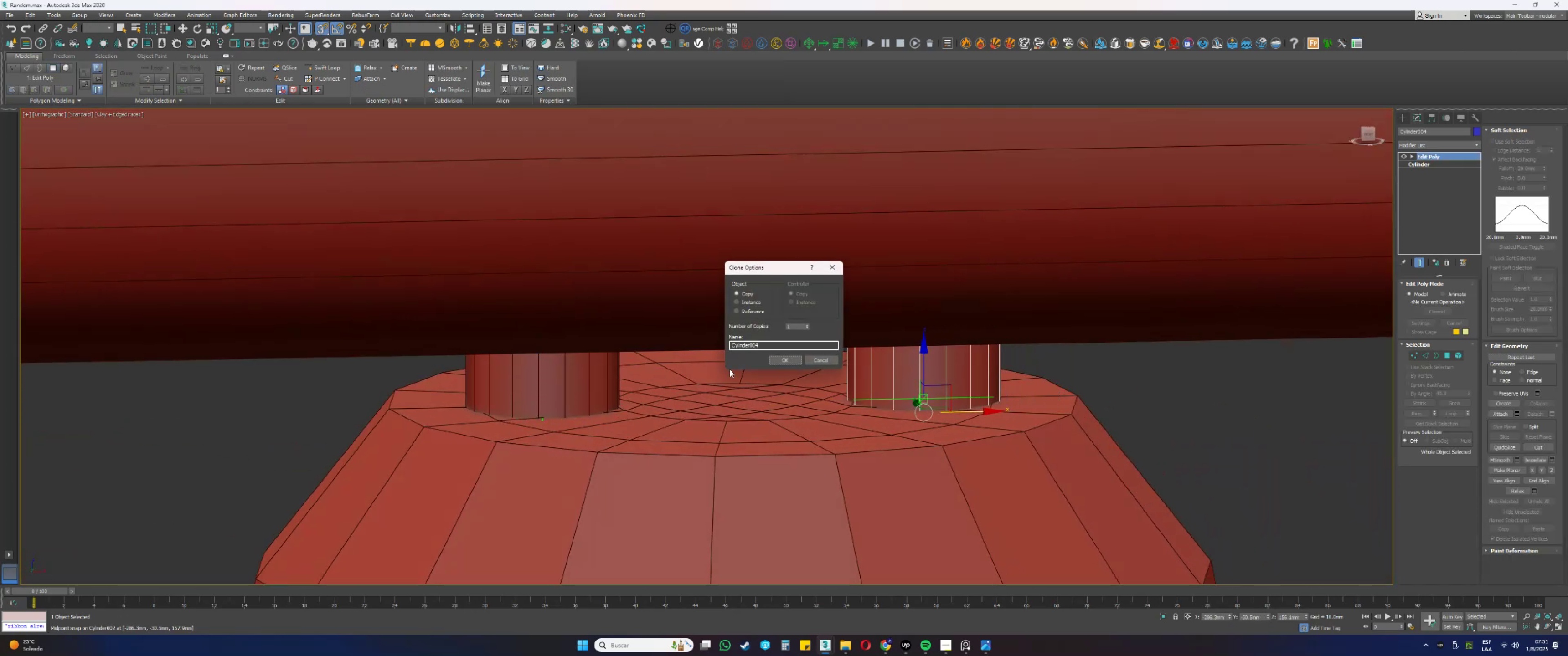 
left_click([775, 357])
 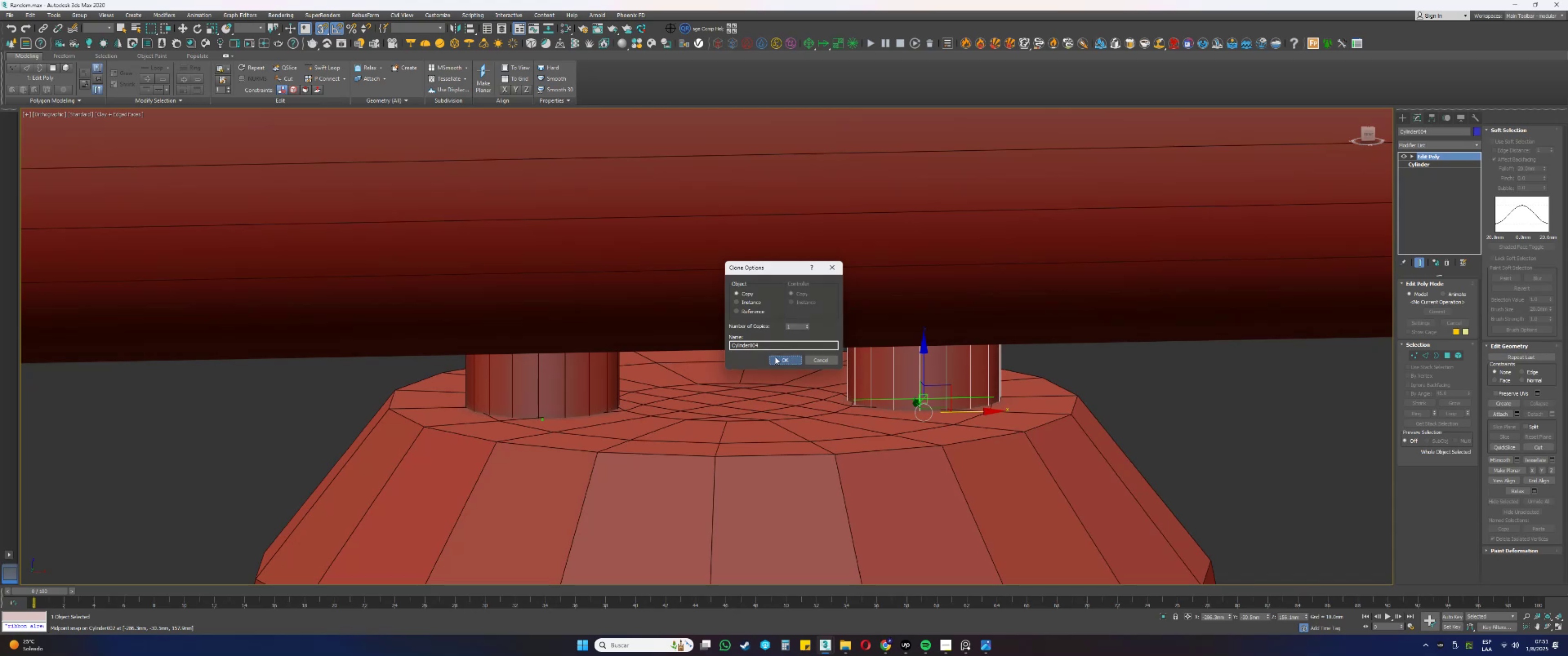 
key(S)
 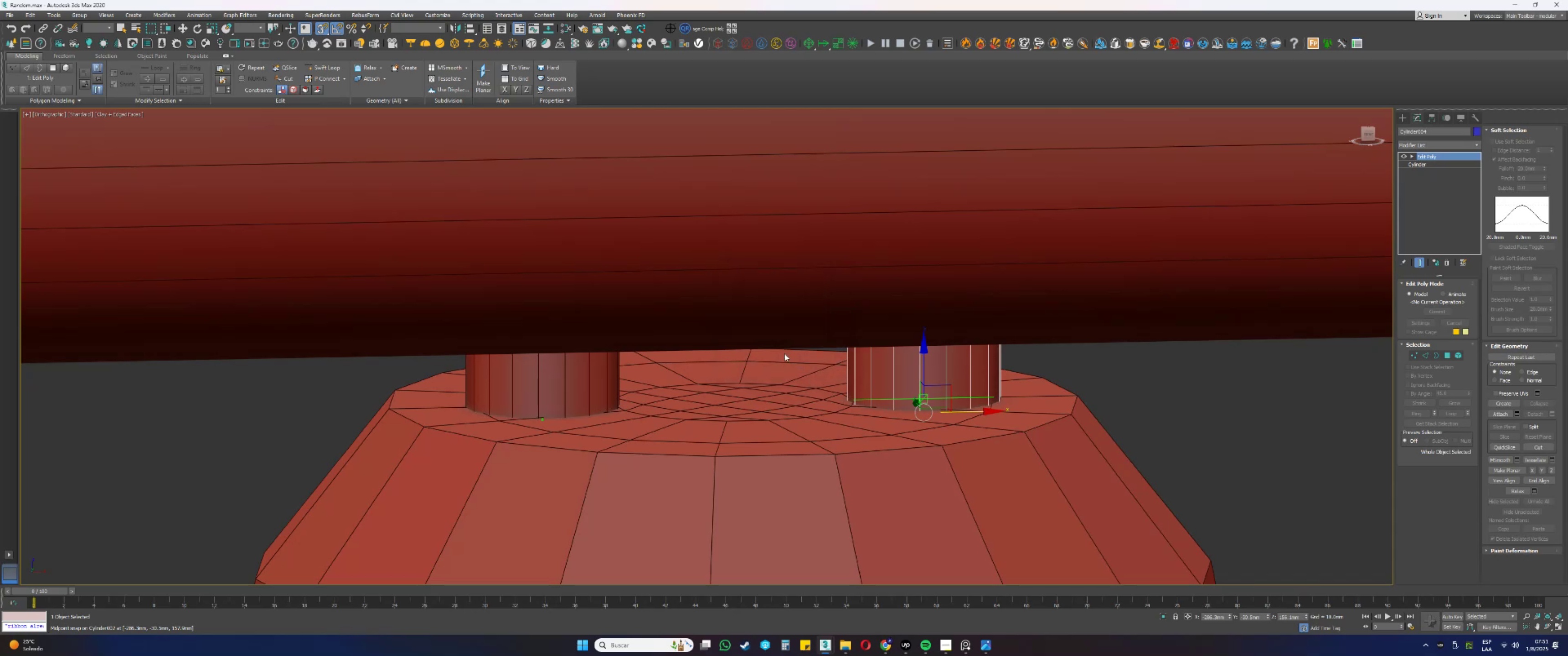 
scroll: coordinate [784, 352], scroll_direction: down, amount: 6.0
 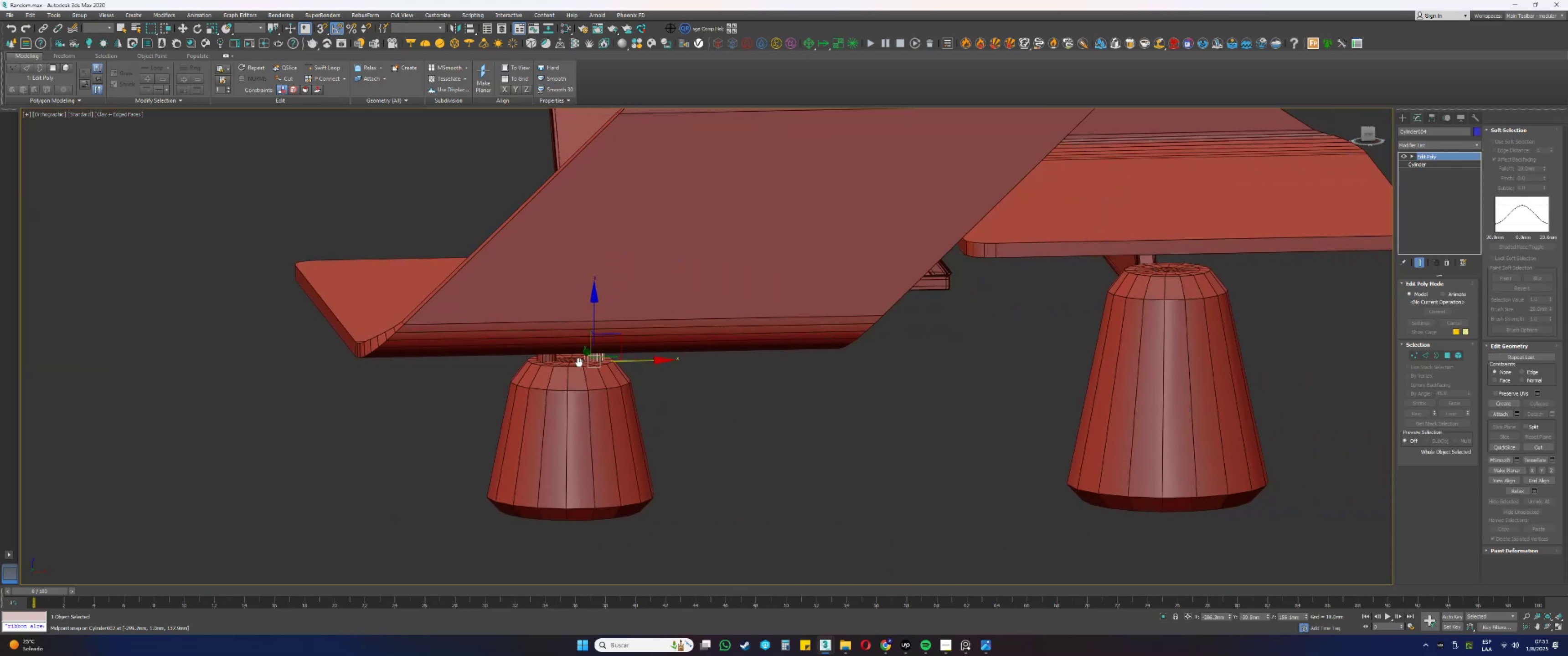 
hold_key(key=ShiftLeft, duration=0.39)
left_click_drag(start_coordinate=[636, 364], to_coordinate=[1198, 299])
 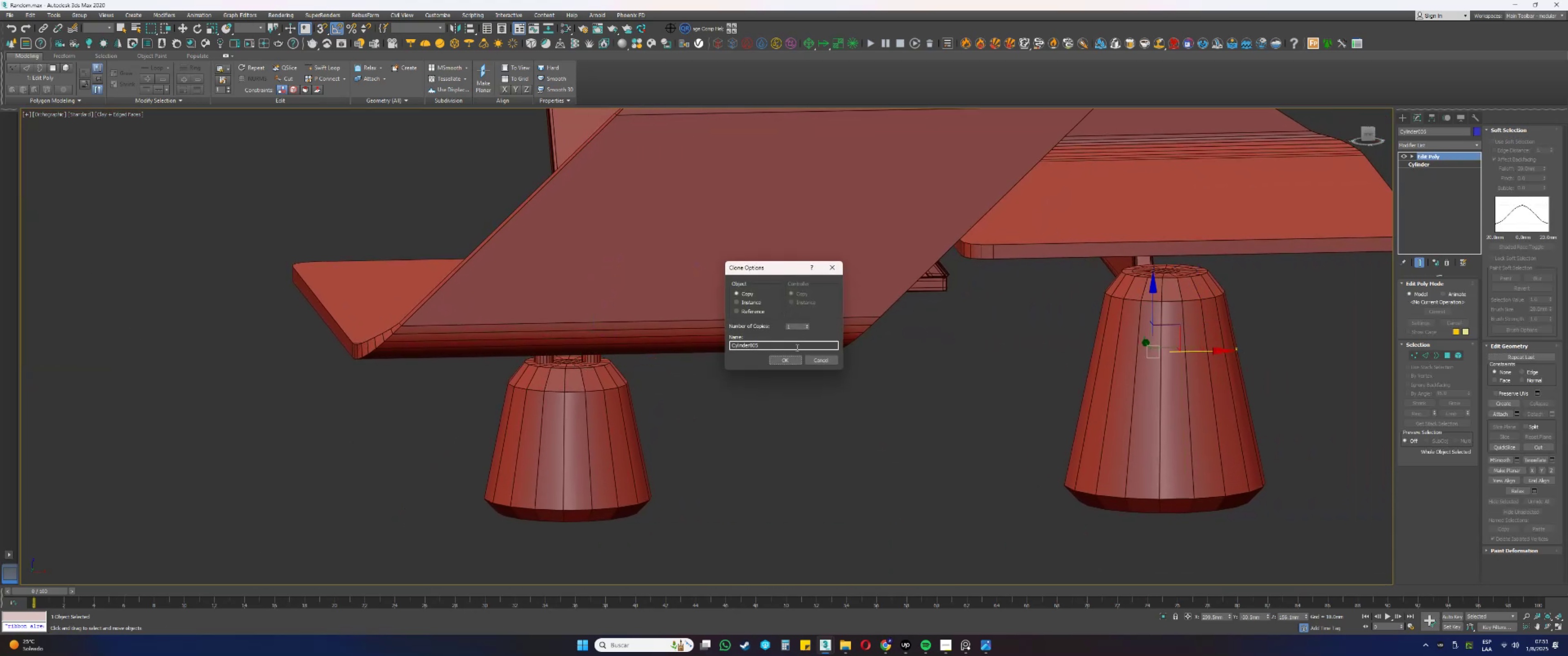 
left_click([787, 359])
 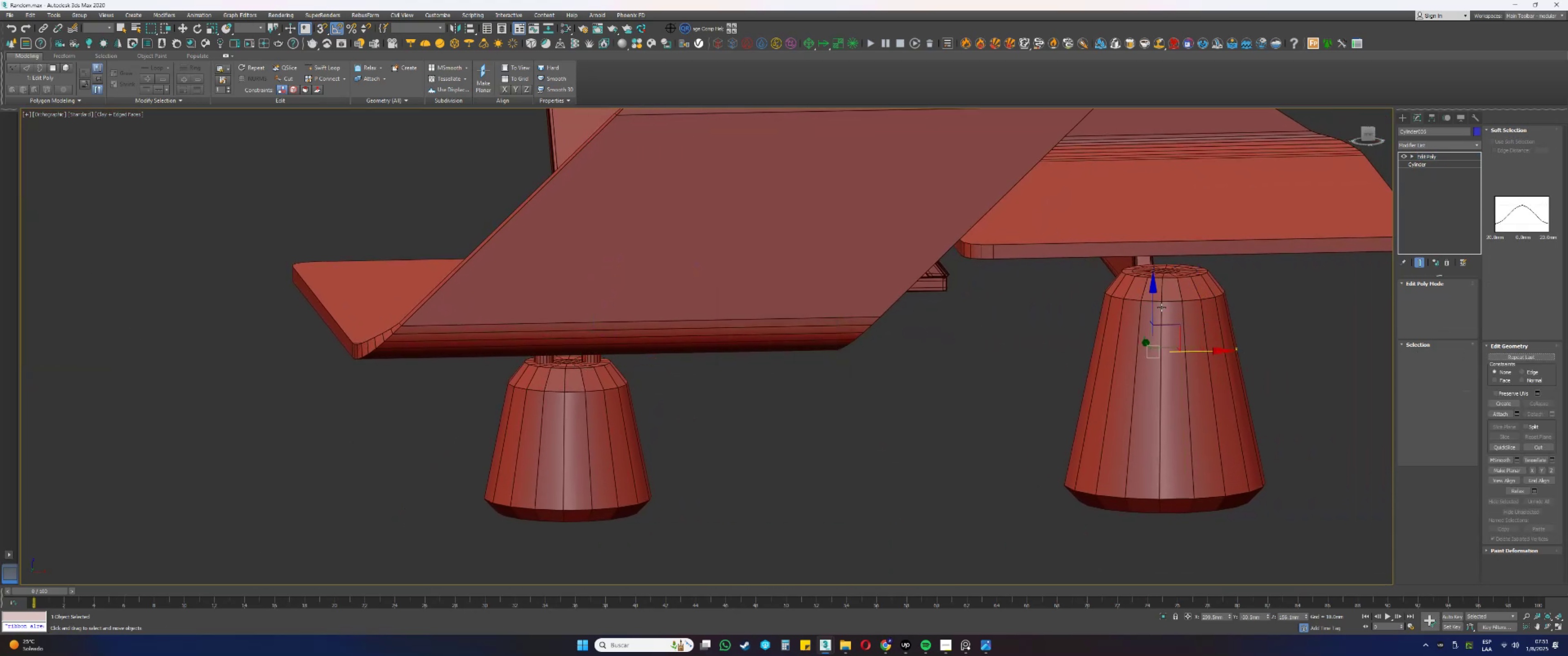 
left_click_drag(start_coordinate=[1153, 308], to_coordinate=[1161, 244])
 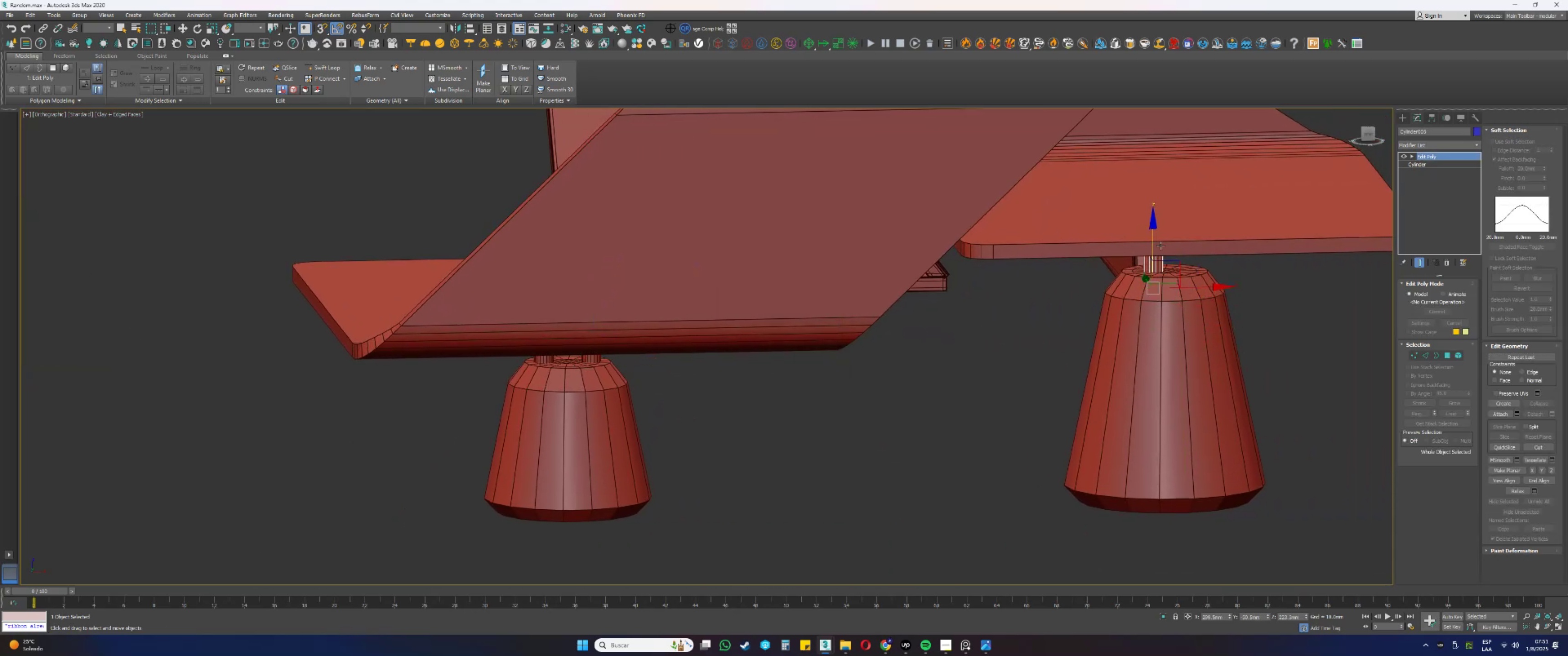 
scroll: coordinate [1140, 299], scroll_direction: up, amount: 5.0
 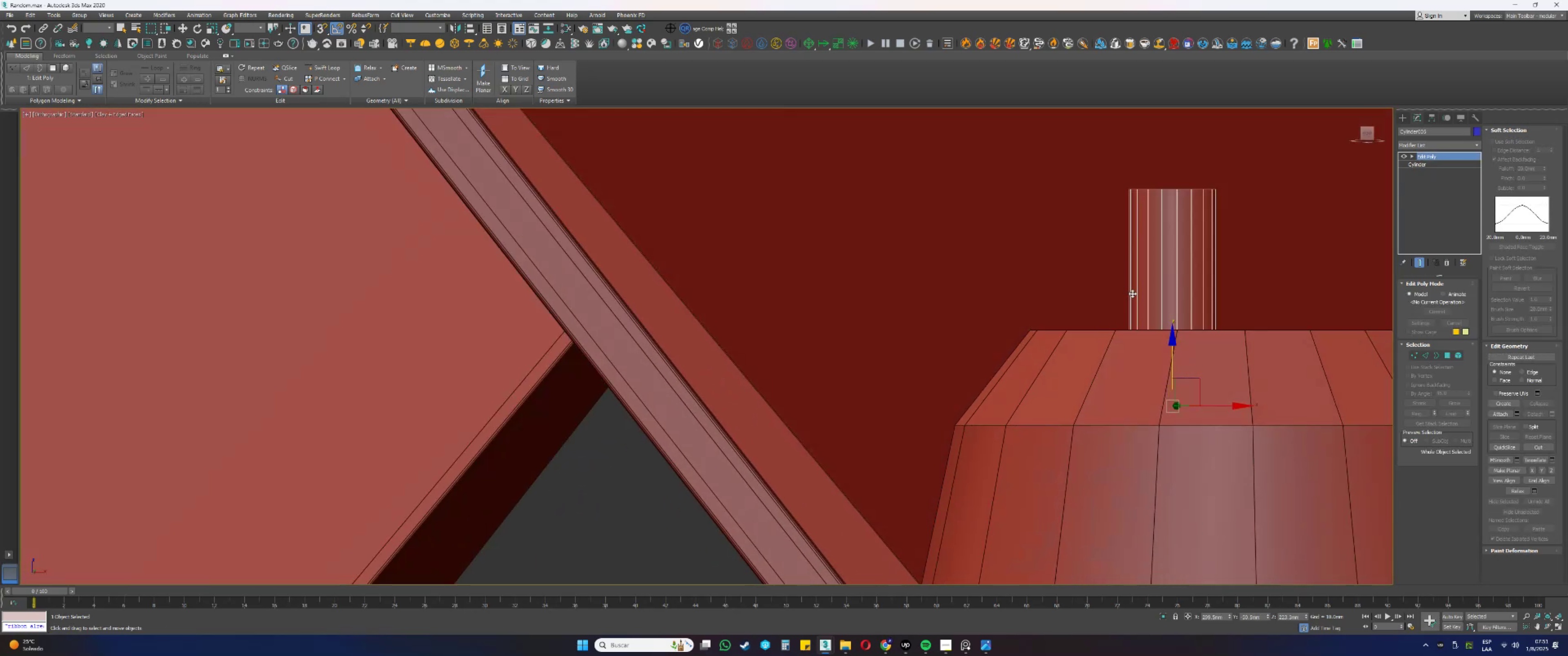 
hold_key(key=AltLeft, duration=0.45)
 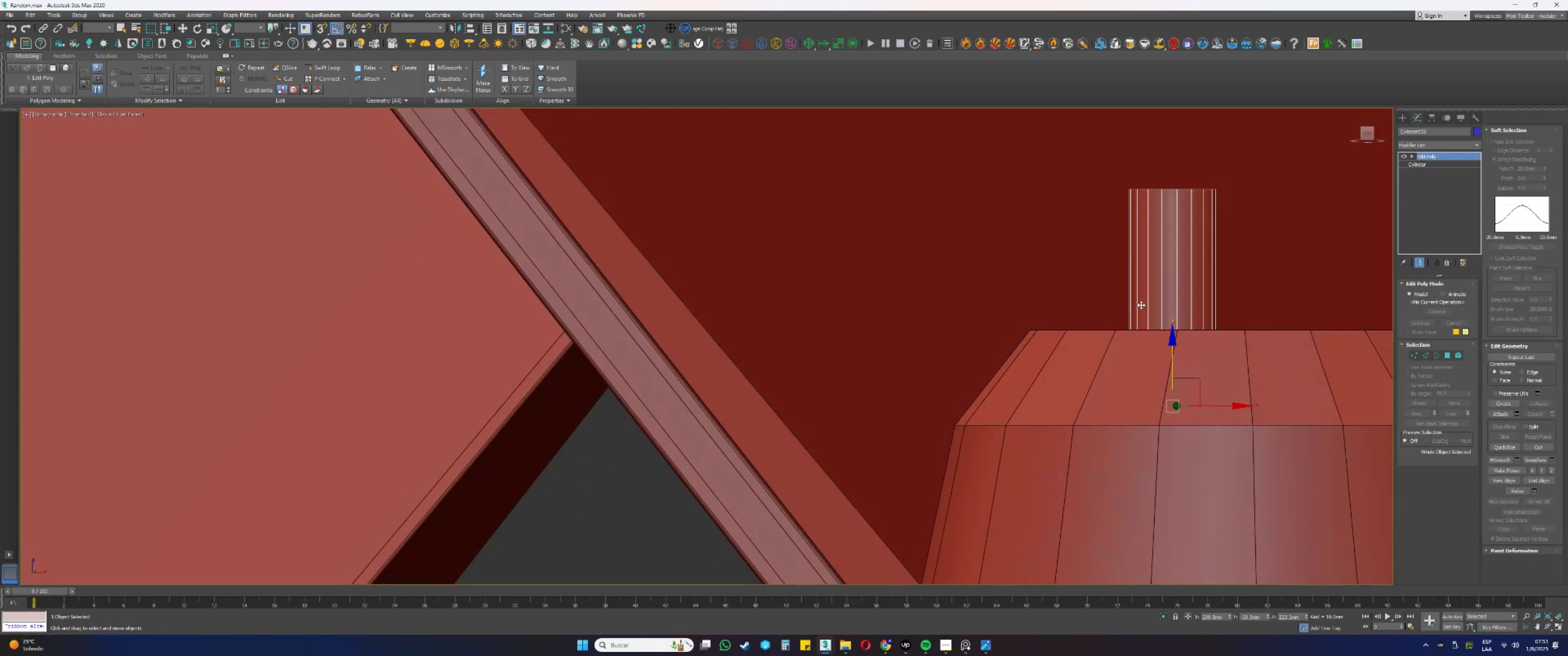 
scroll: coordinate [971, 400], scroll_direction: down, amount: 4.0
 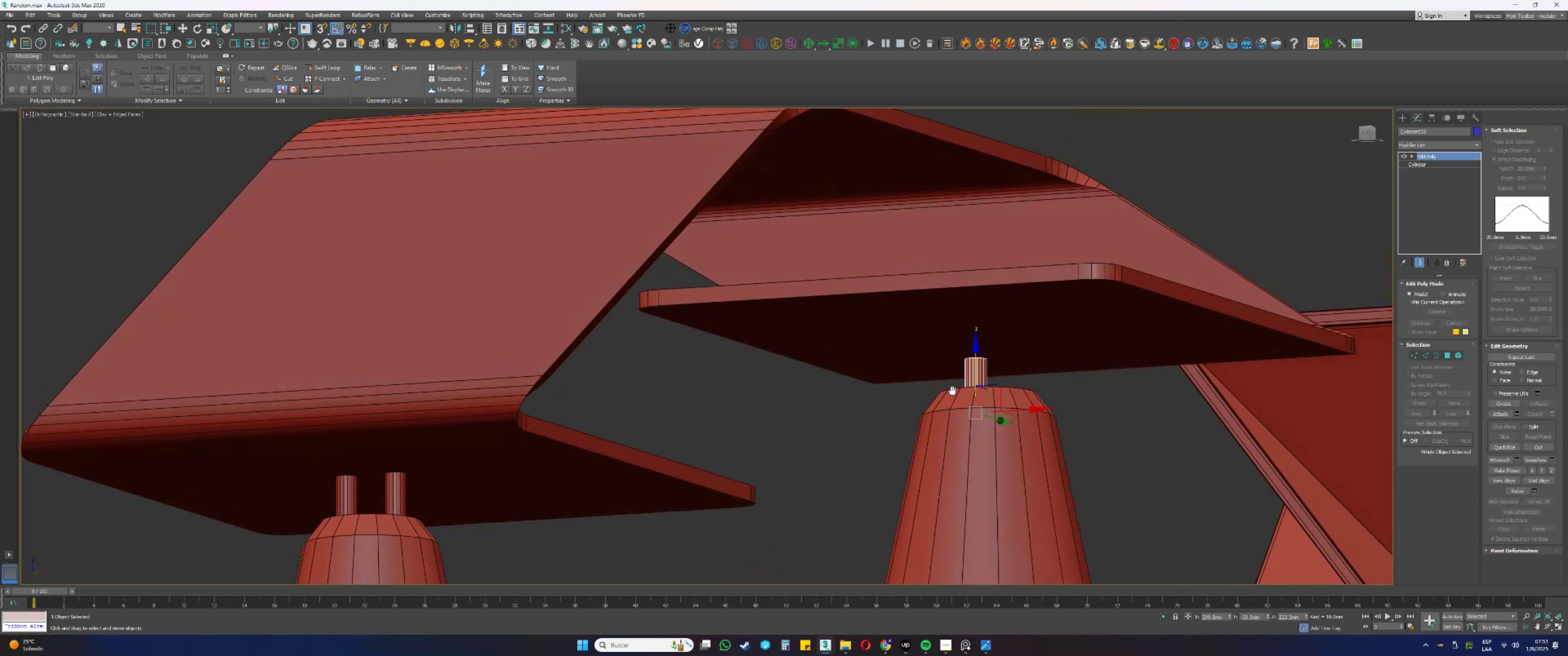 
key(Alt+AltLeft)
 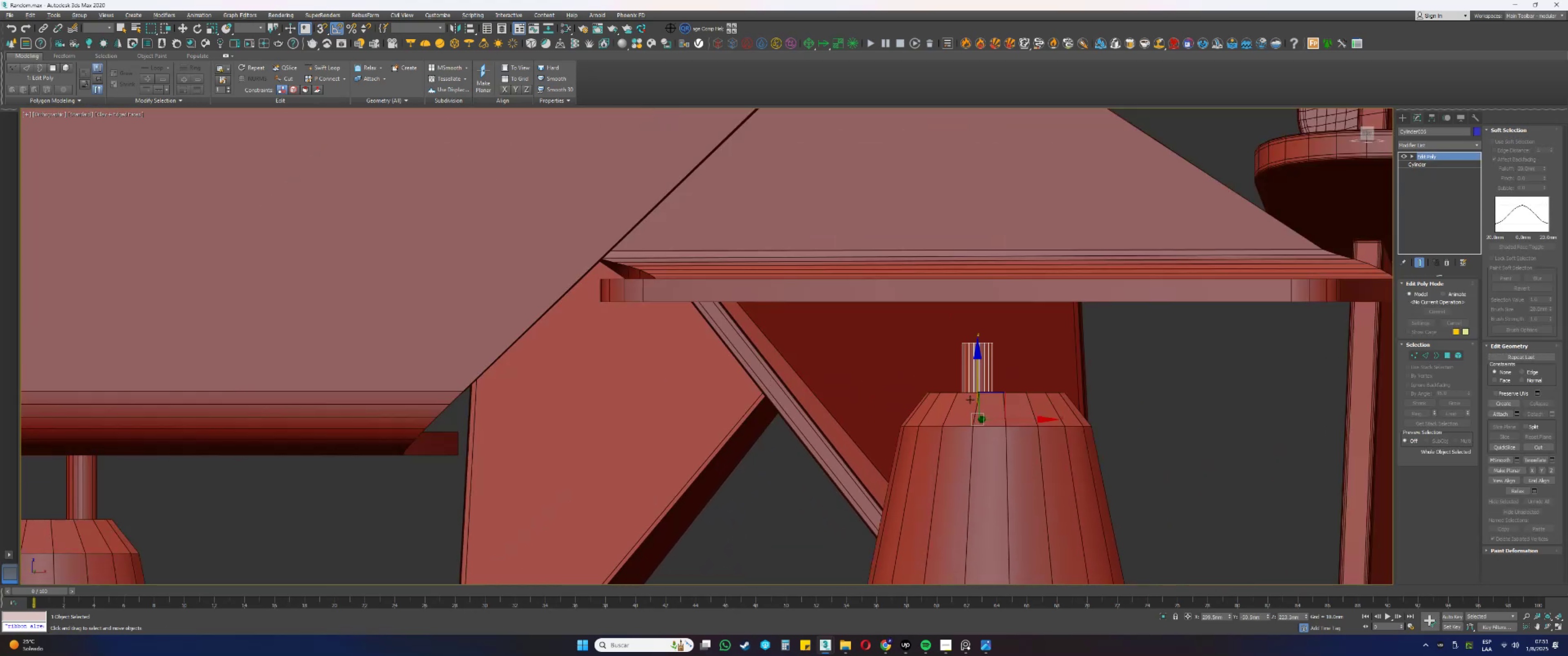 
hold_key(key=AltLeft, duration=0.32)
 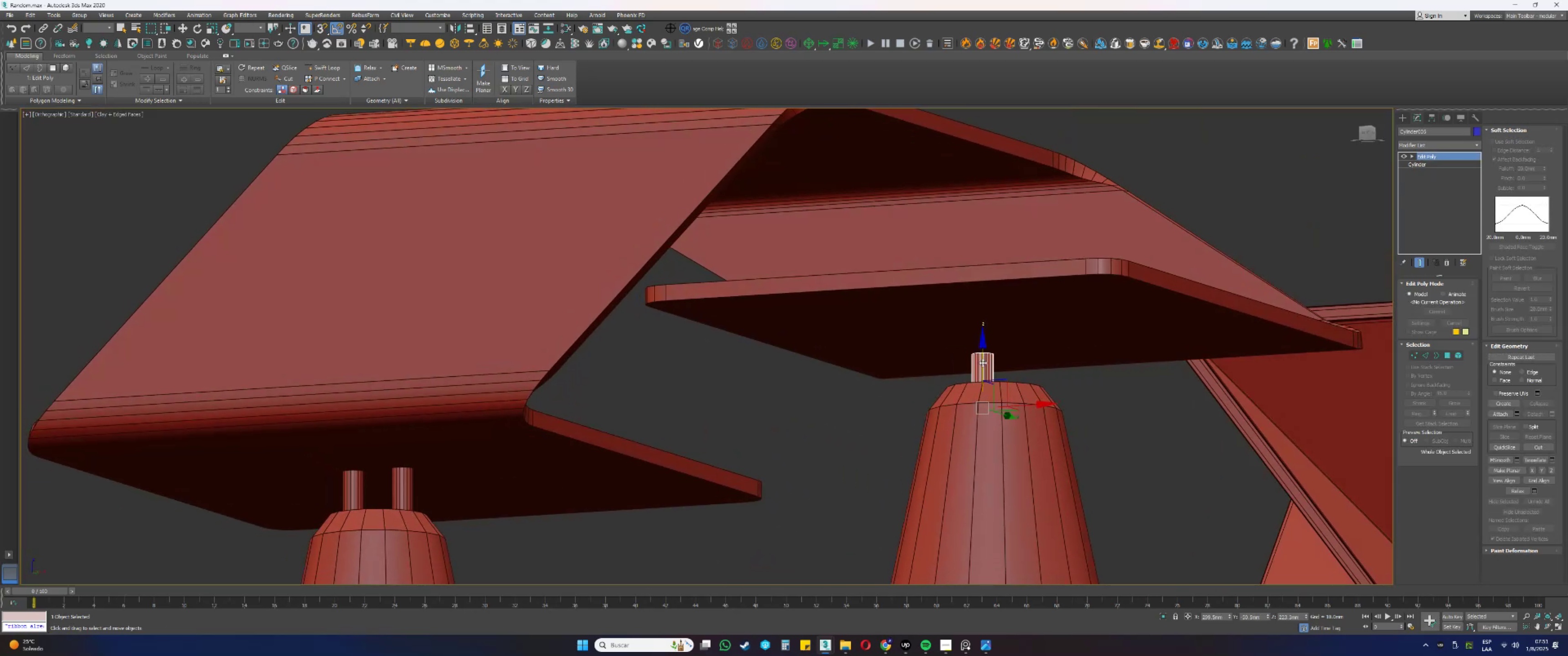 
left_click_drag(start_coordinate=[984, 362], to_coordinate=[987, 344])
 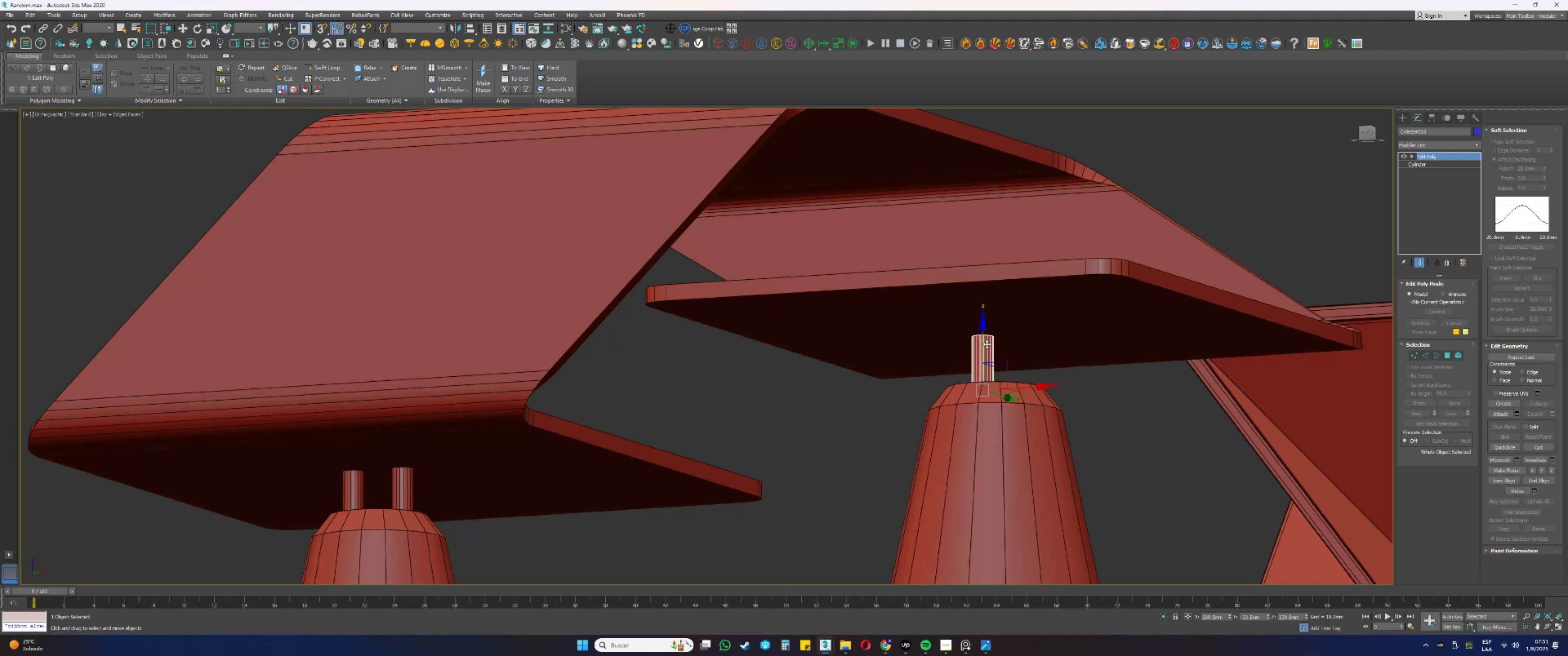 
type(11)
 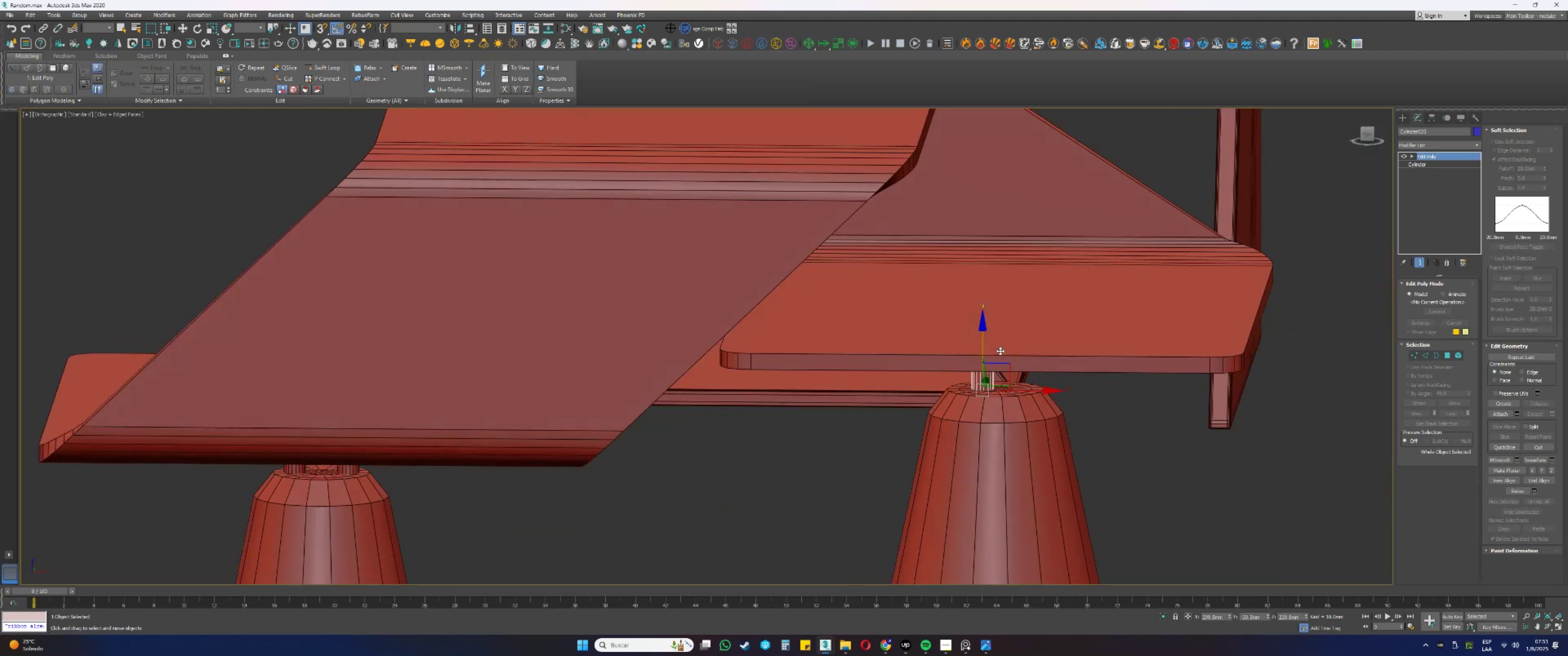 
left_click_drag(start_coordinate=[1012, 353], to_coordinate=[949, 321])
 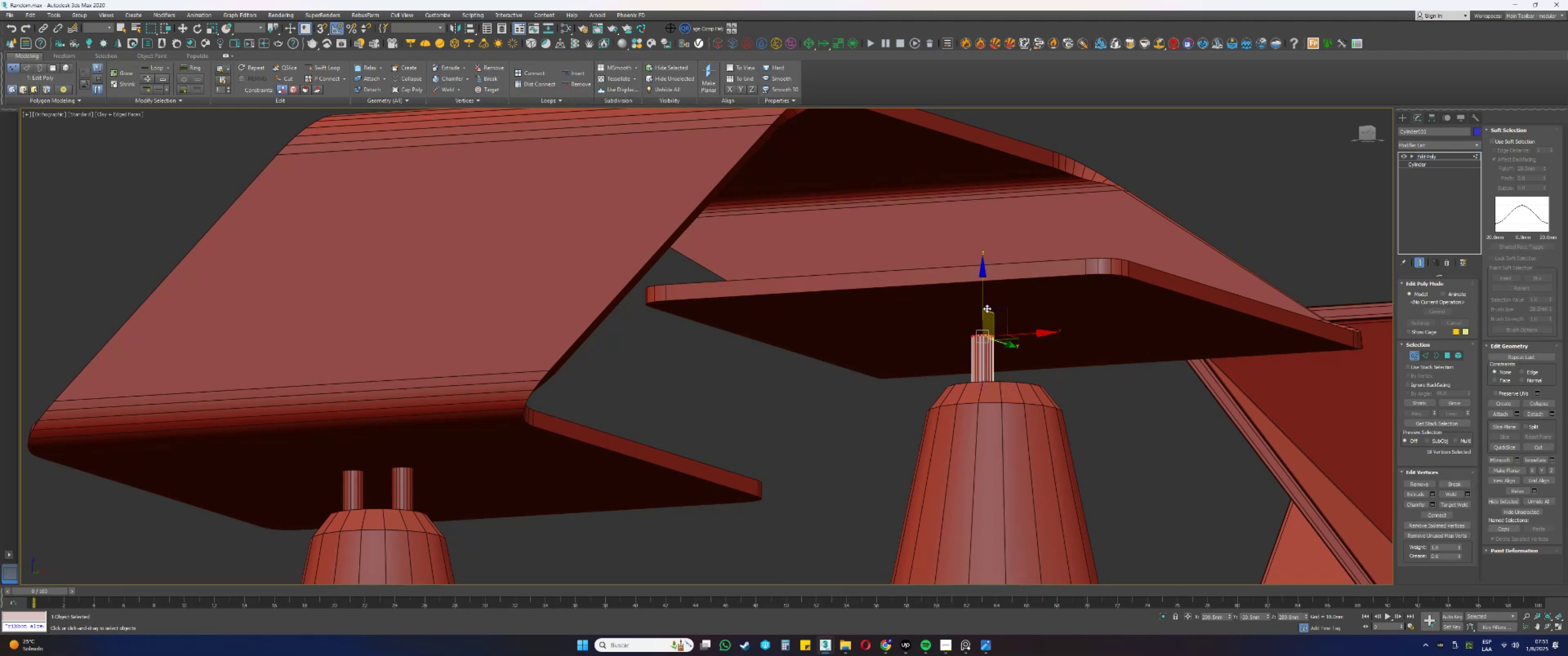 
left_click_drag(start_coordinate=[983, 302], to_coordinate=[975, 288])
 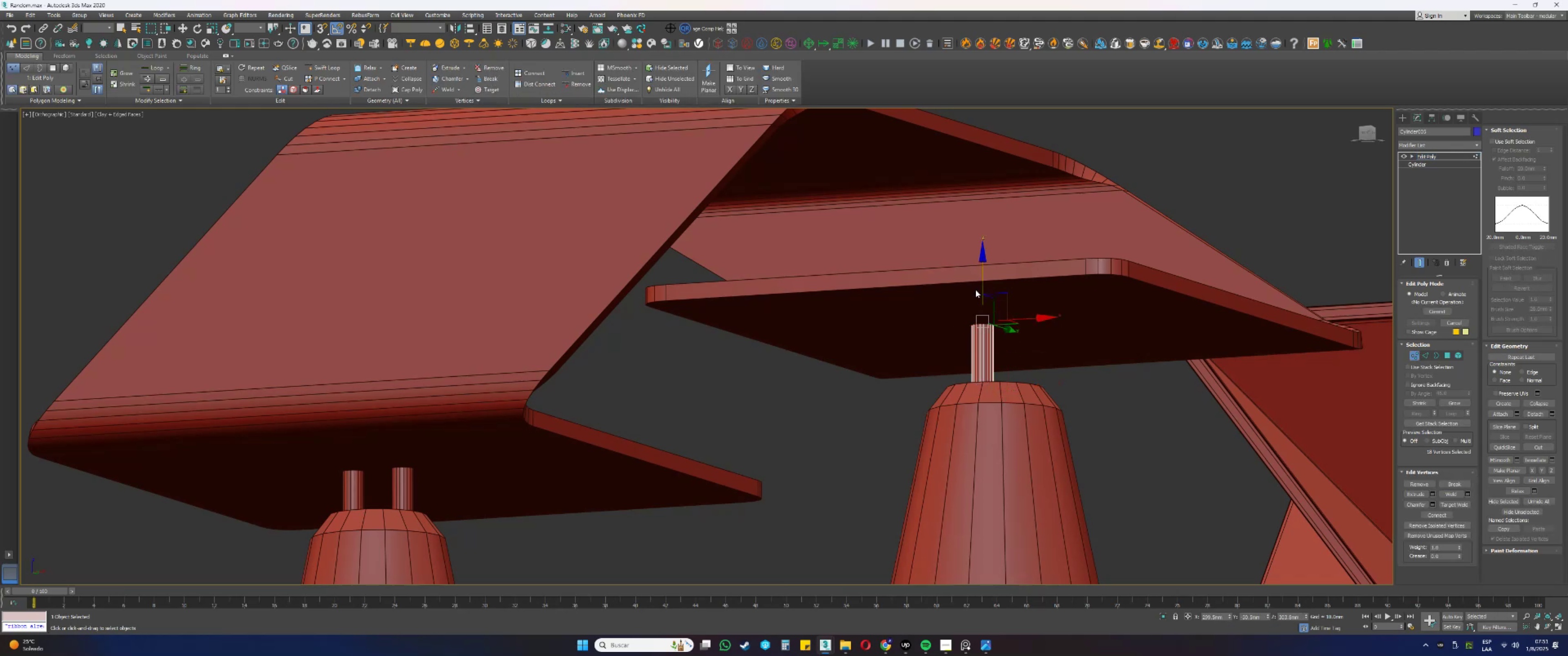 
key(Alt+AltLeft)
 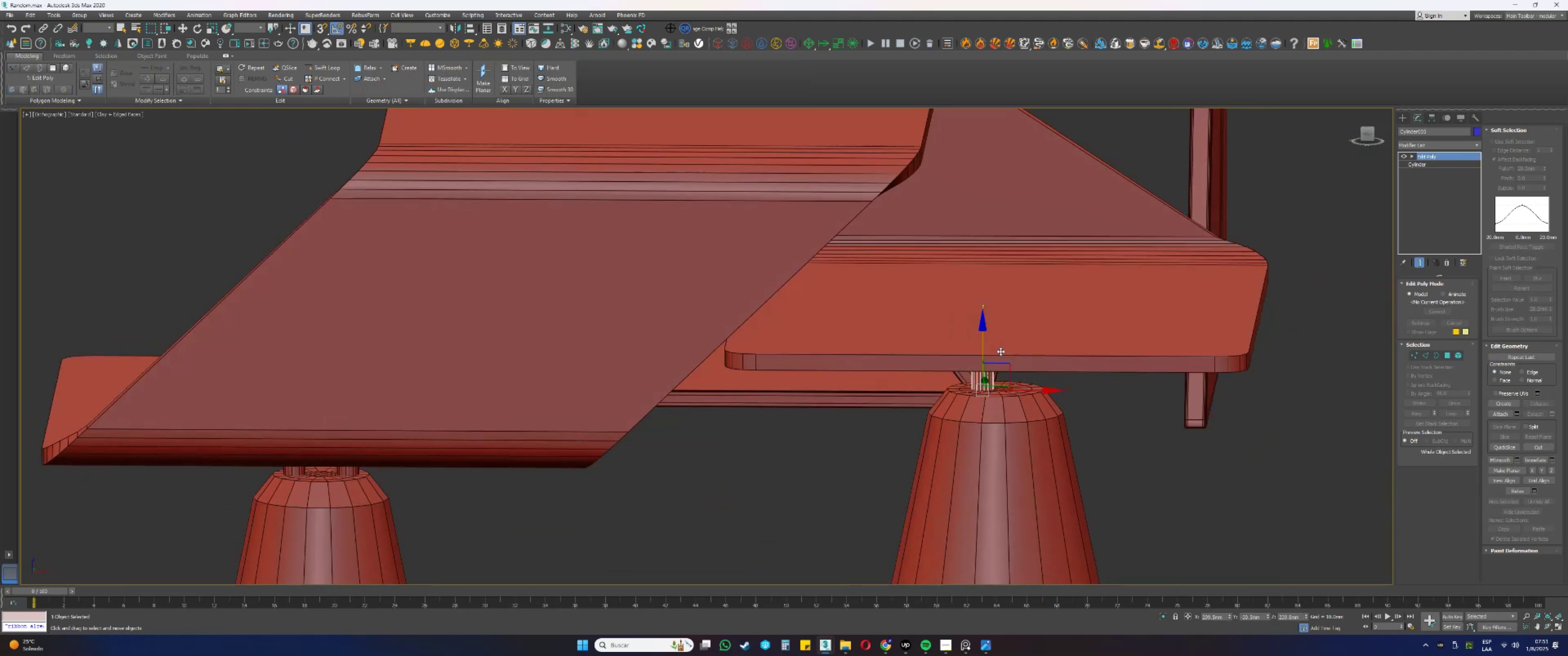 
scroll: coordinate [986, 399], scroll_direction: up, amount: 5.0
 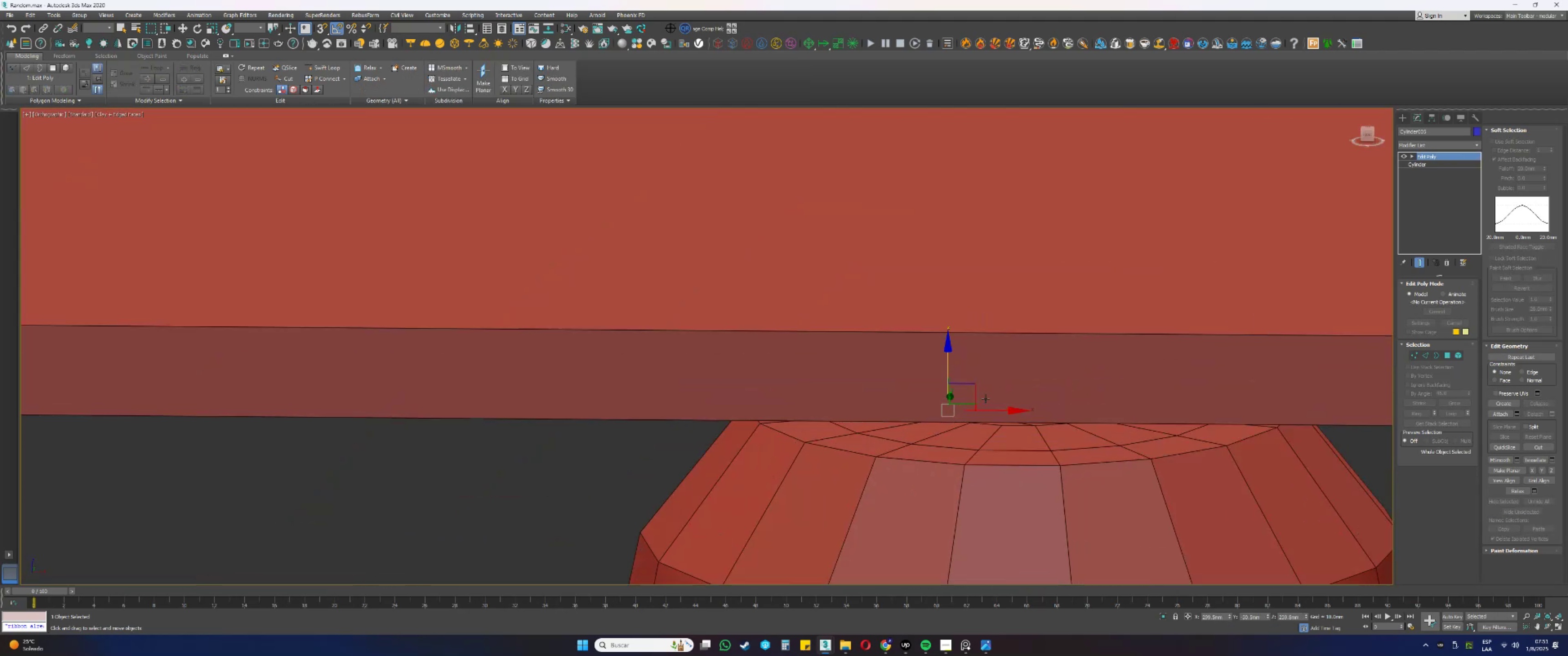 
hold_key(key=AltLeft, duration=0.4)
 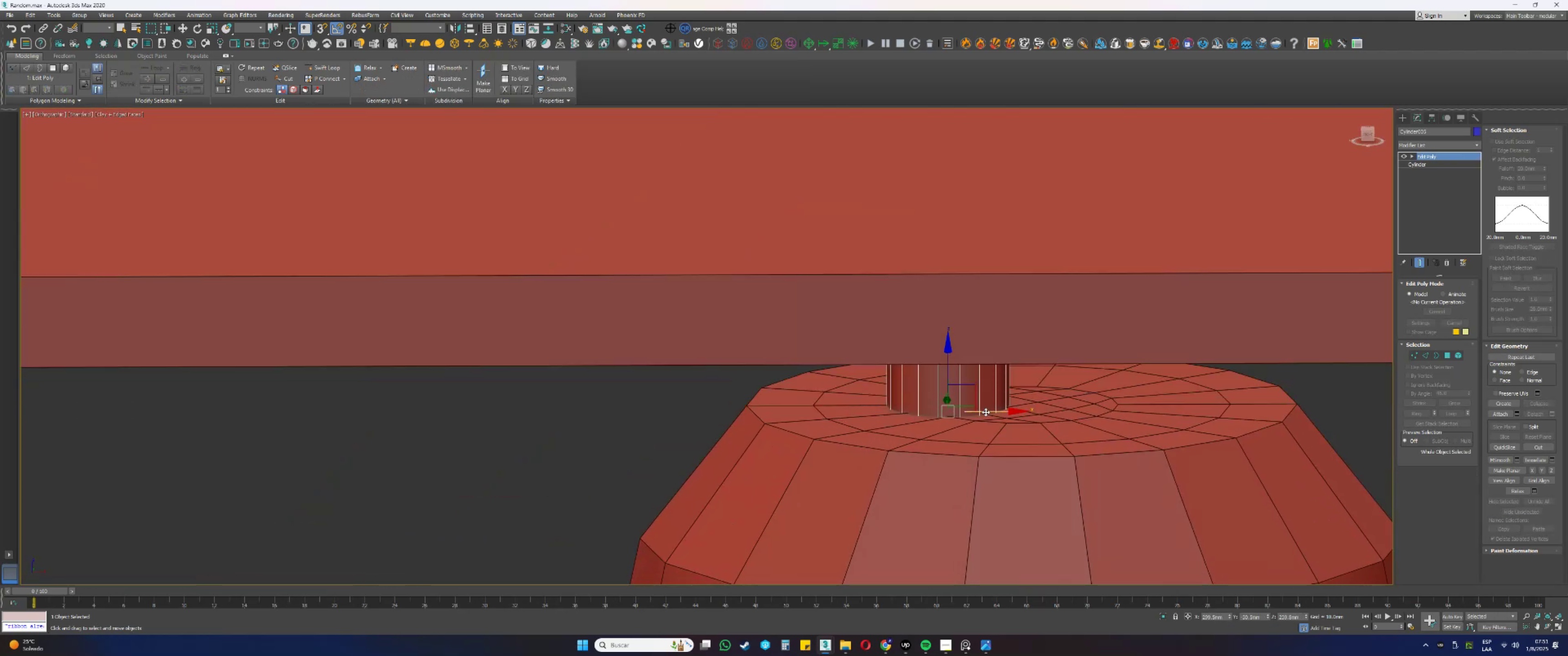 
scroll: coordinate [980, 408], scroll_direction: up, amount: 2.0
 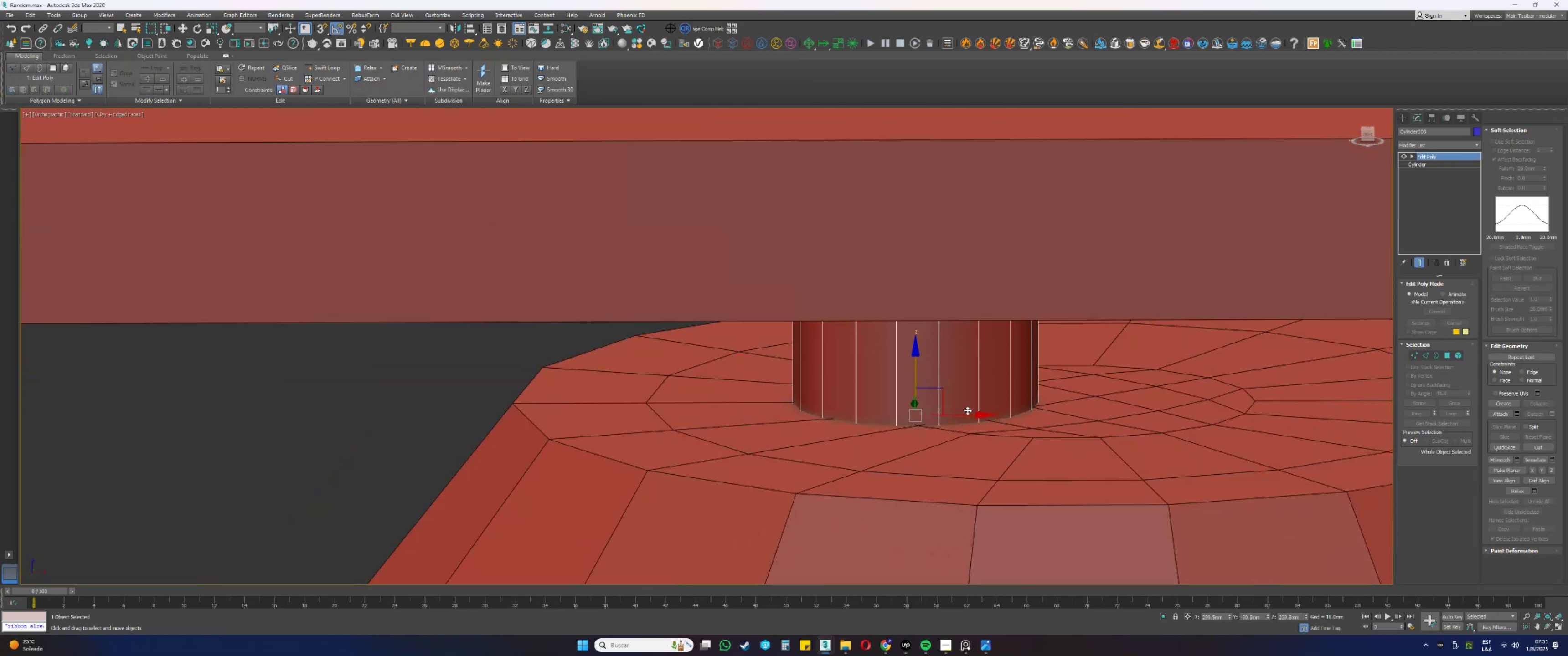 
left_click_drag(start_coordinate=[963, 414], to_coordinate=[754, 405])
 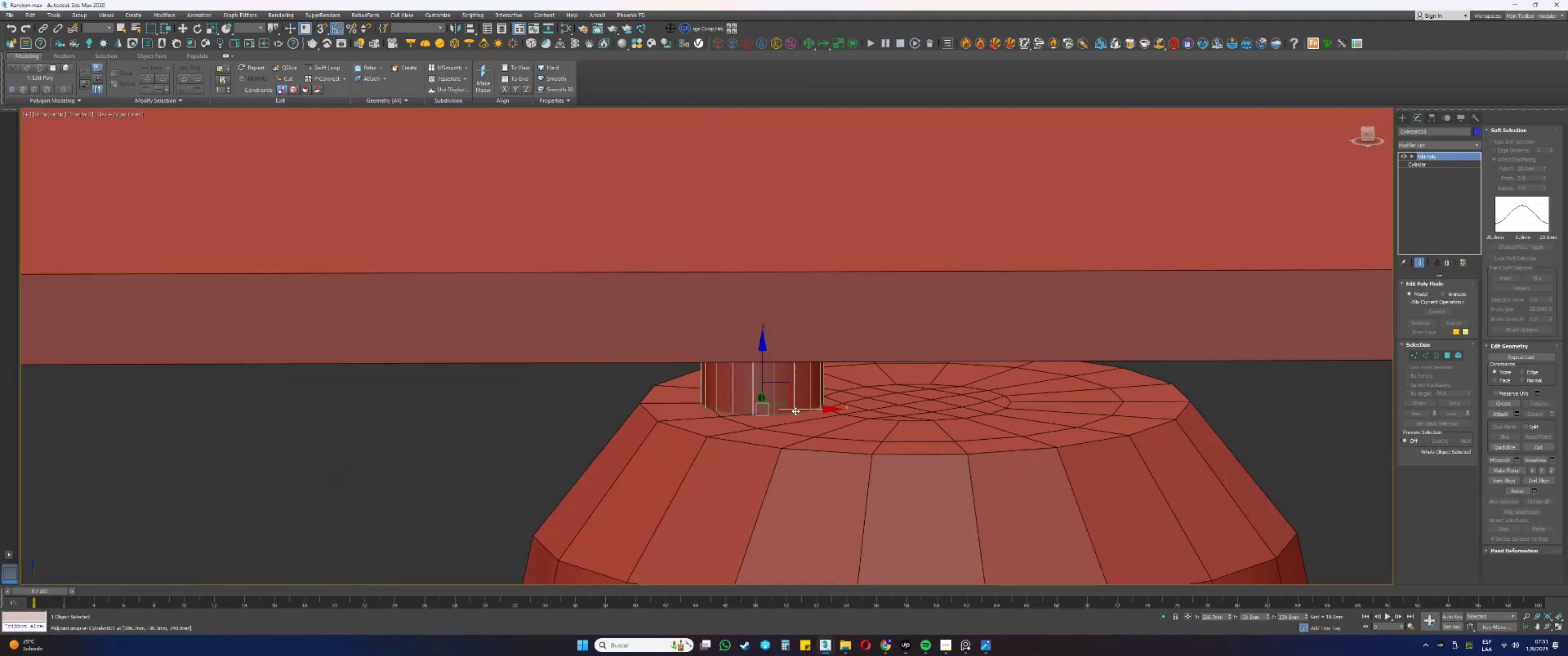 
type(ssss[F3][F3][F4][F4])
 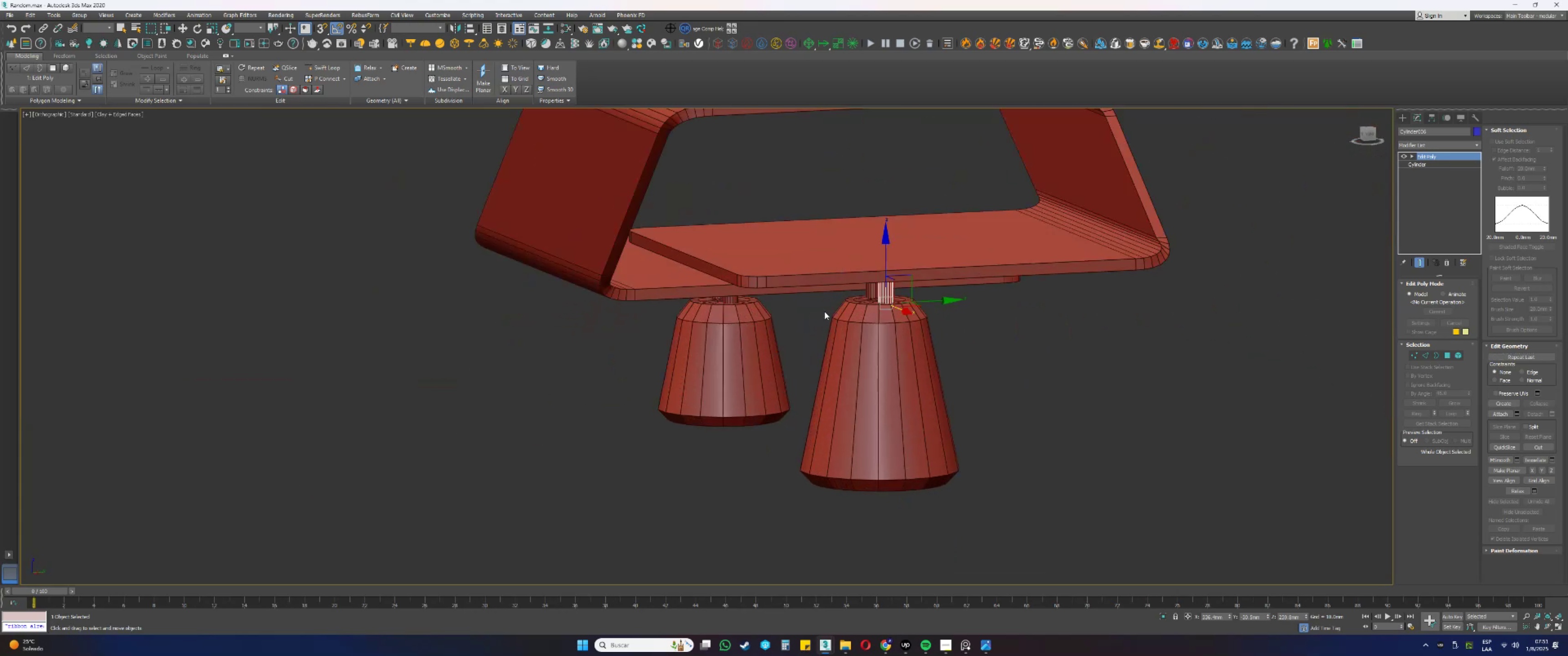 
scroll: coordinate [767, 403], scroll_direction: down, amount: 2.0
 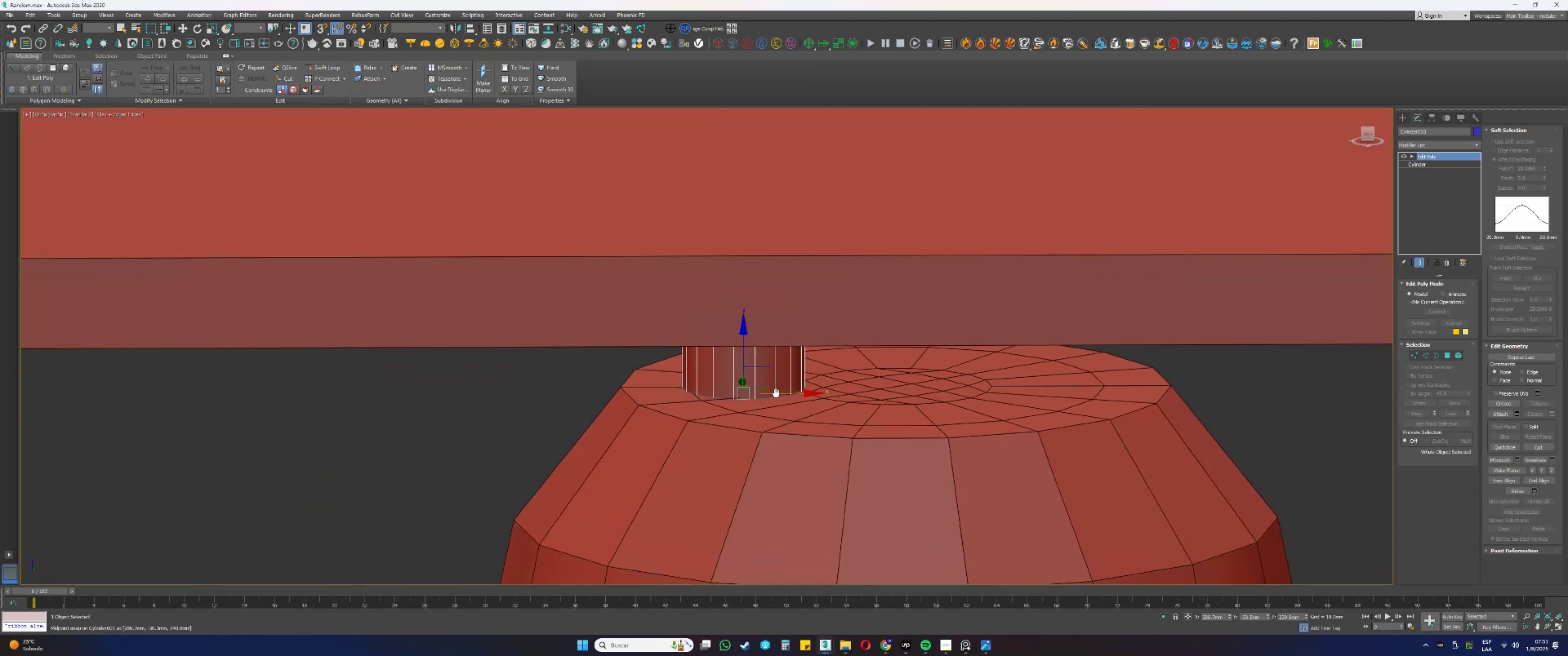 
left_click_drag(start_coordinate=[786, 381], to_coordinate=[1042, 373])
 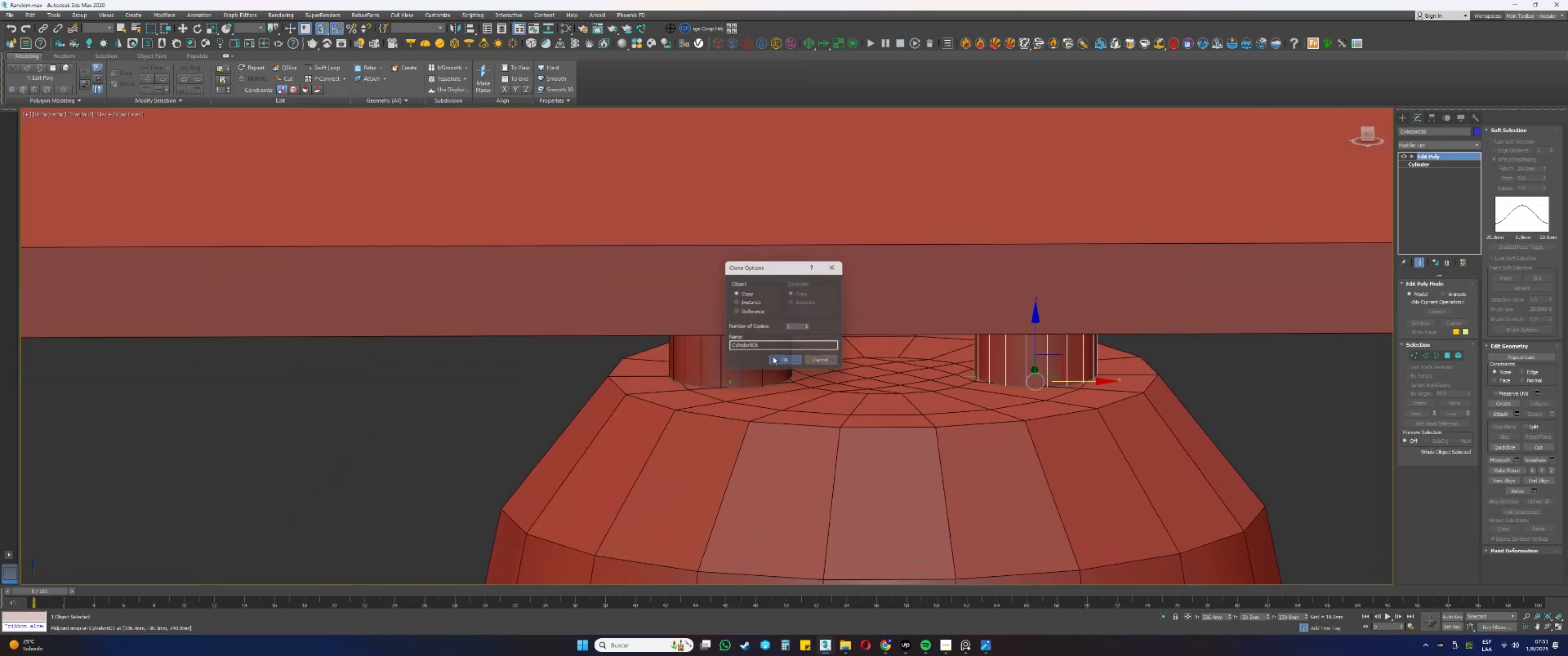 
scroll: coordinate [841, 303], scroll_direction: down, amount: 15.0
 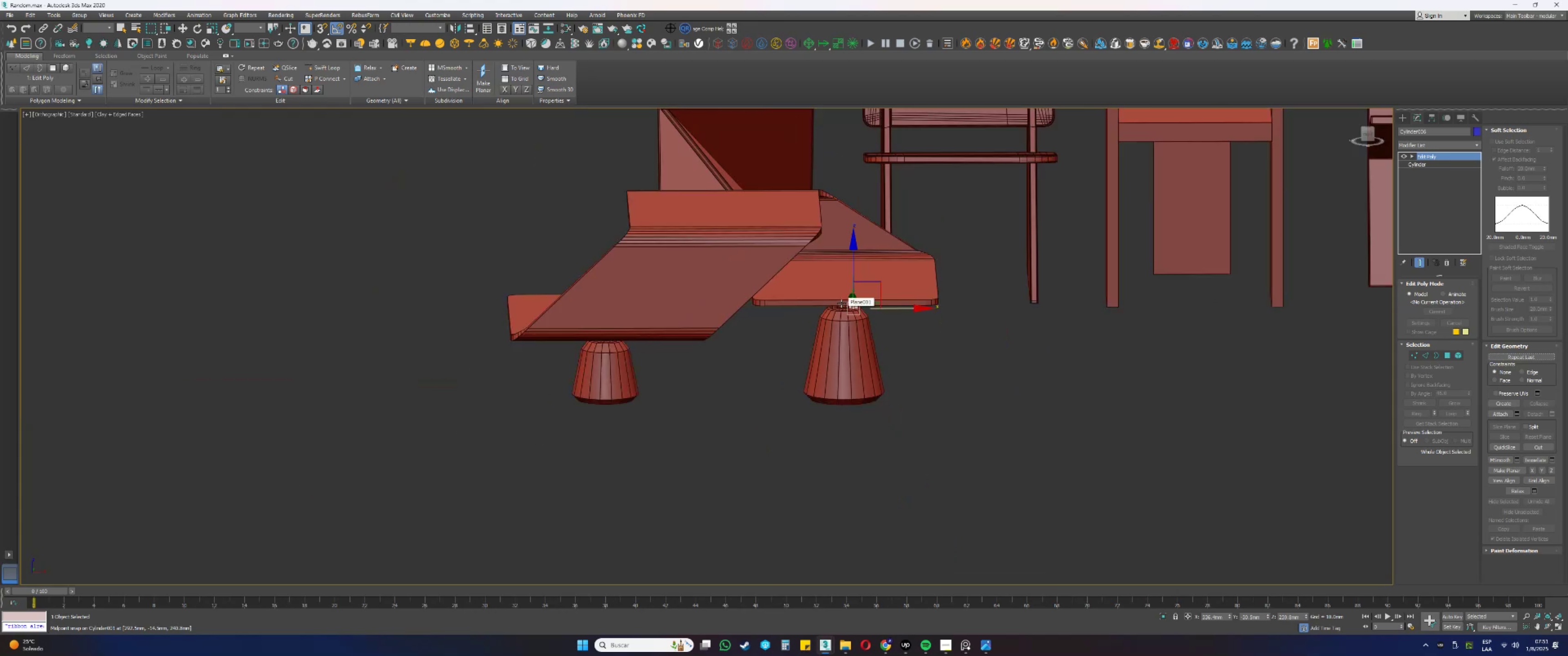 
hold_key(key=AltLeft, duration=0.51)
 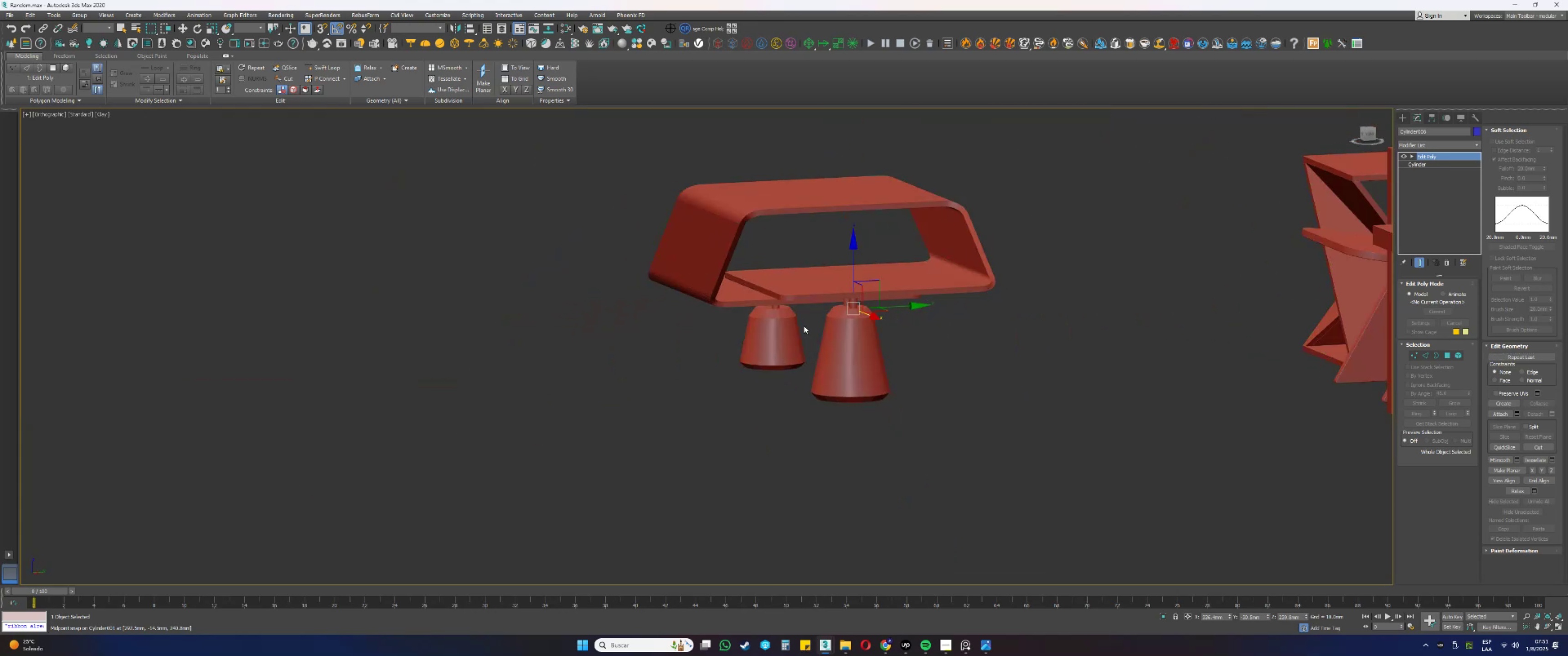 
scroll: coordinate [867, 316], scroll_direction: up, amount: 4.0
 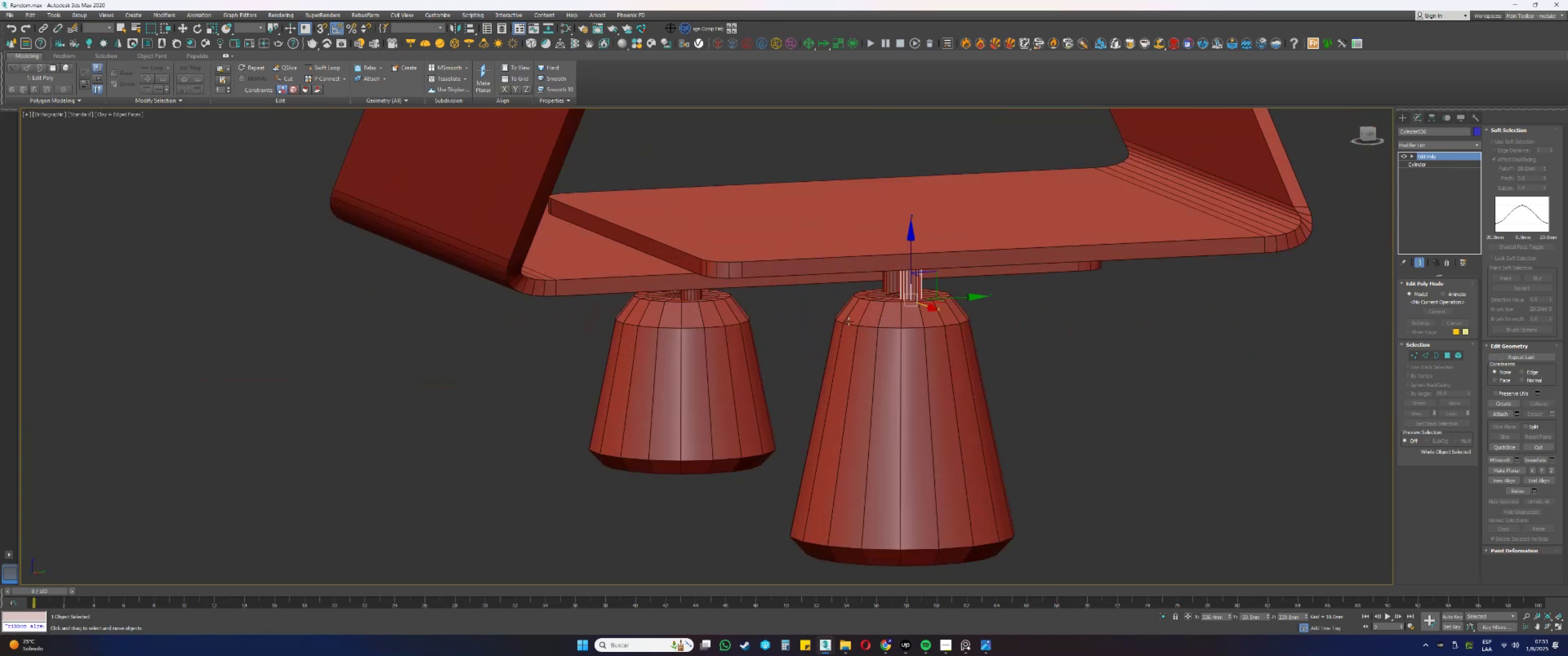 
key(Alt+AltLeft)
 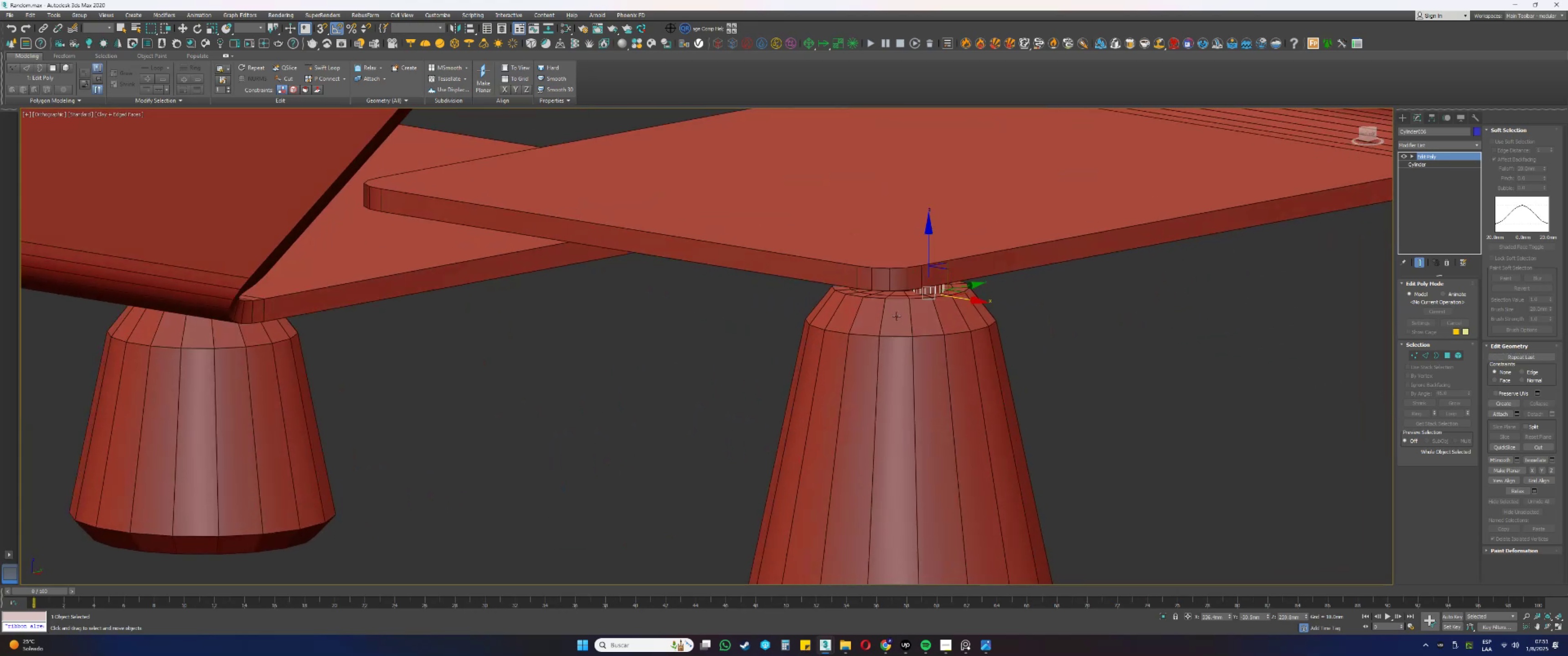 
left_click([900, 318])
 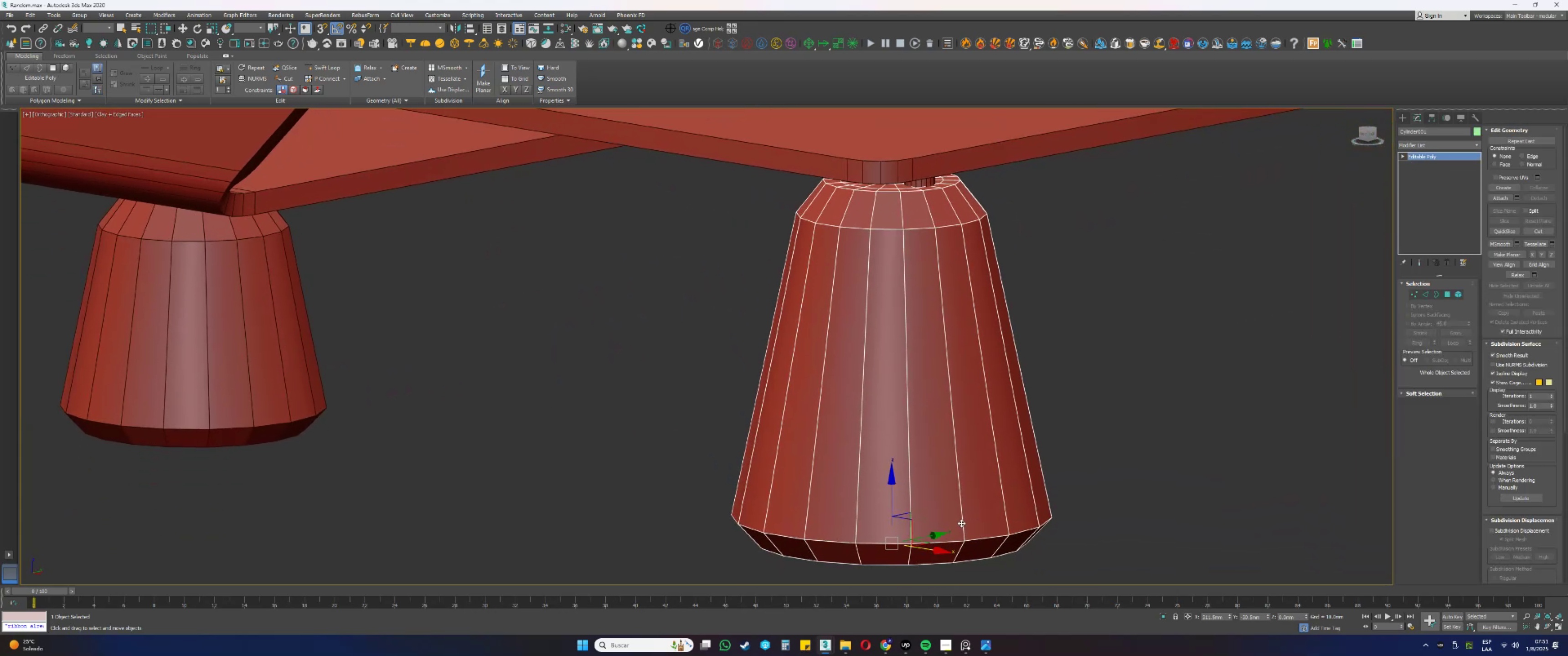 
key(2)
 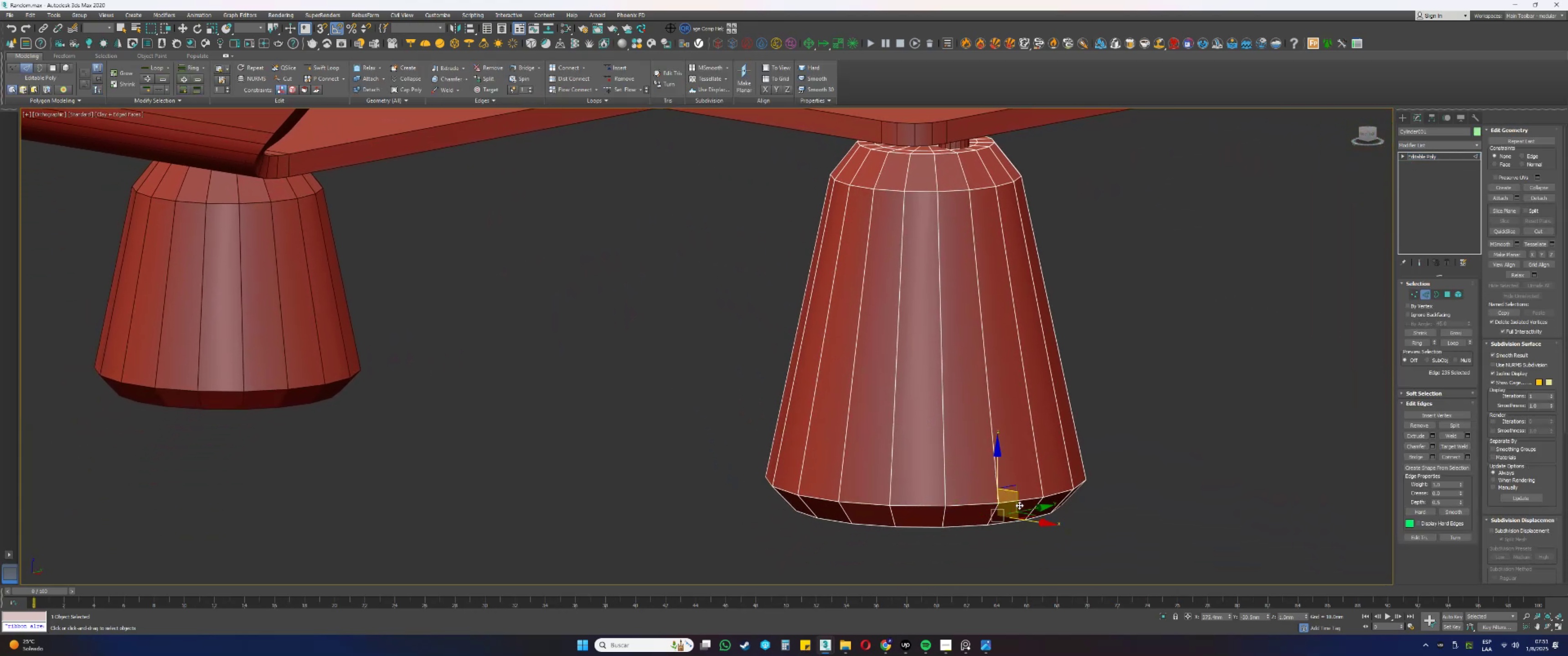 
left_click([1016, 502])
 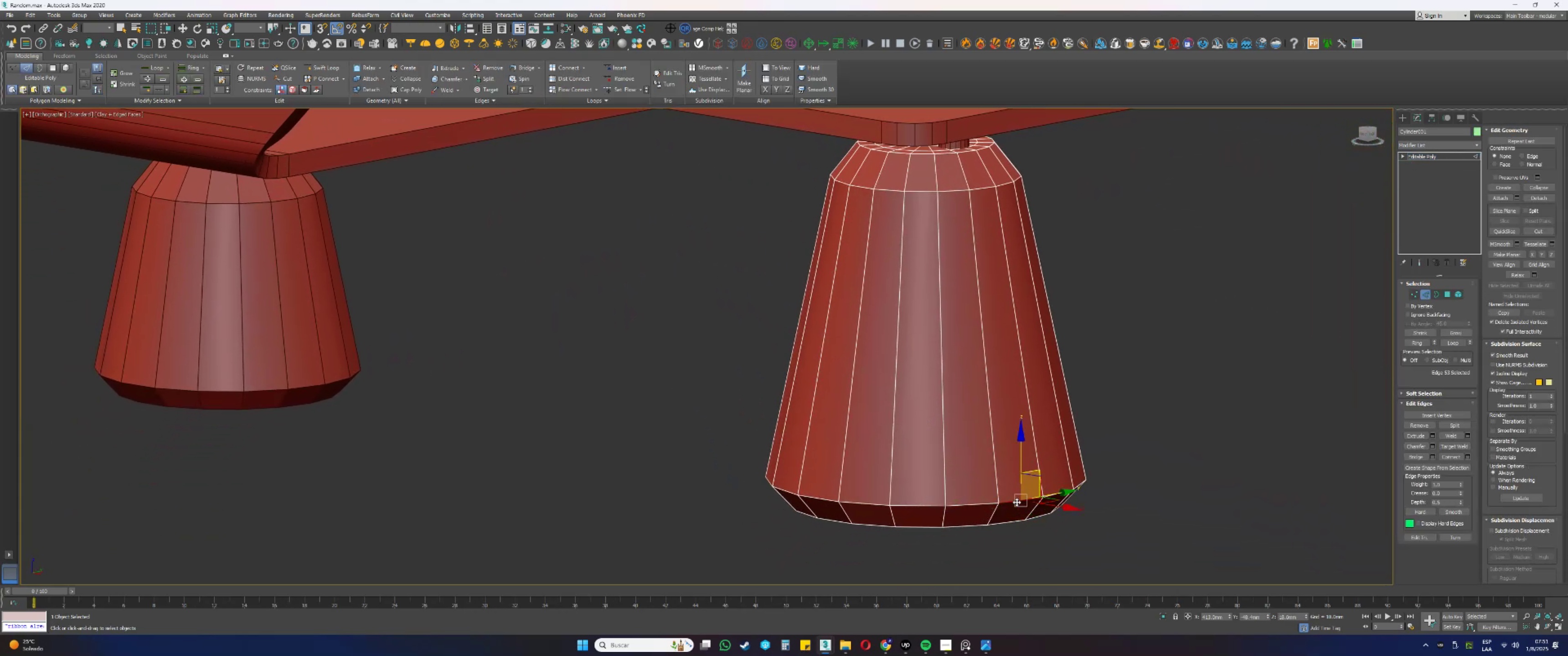 
key(Q)
 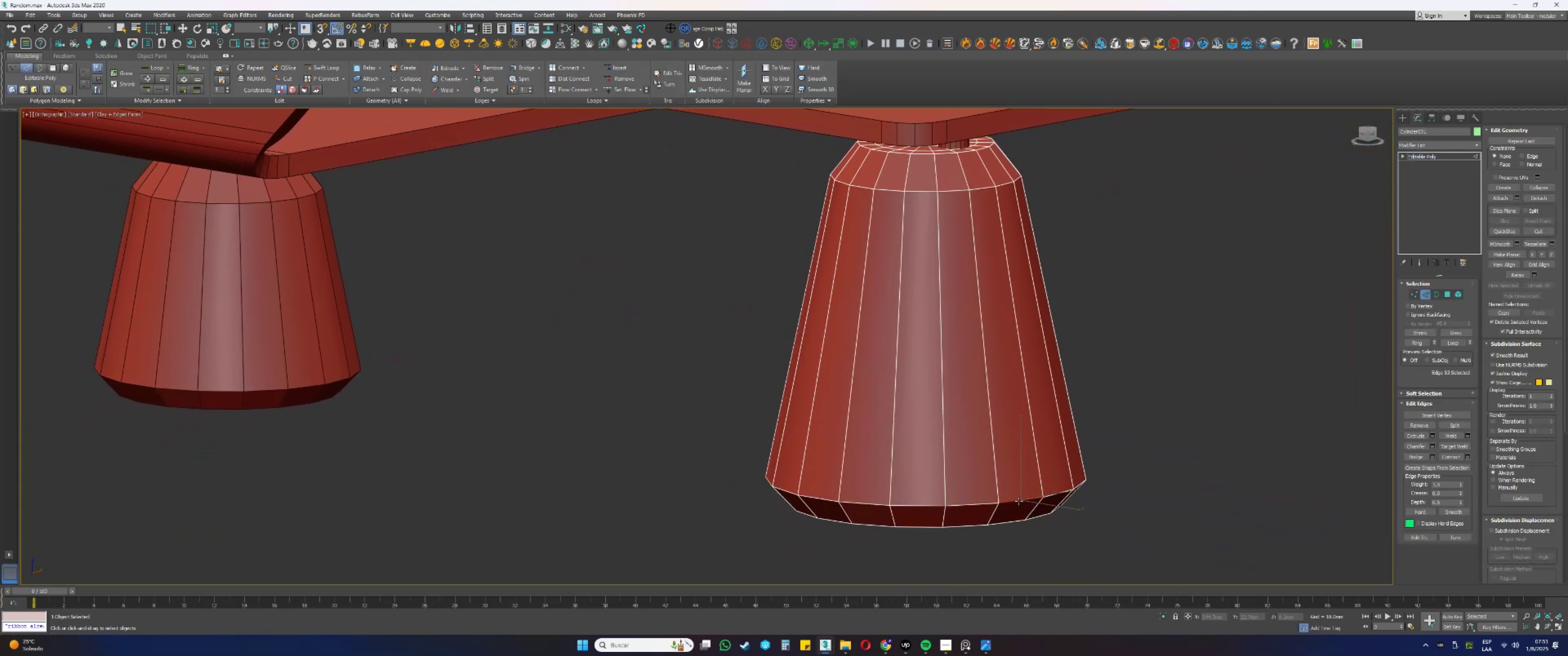 
double_click([1019, 501])
 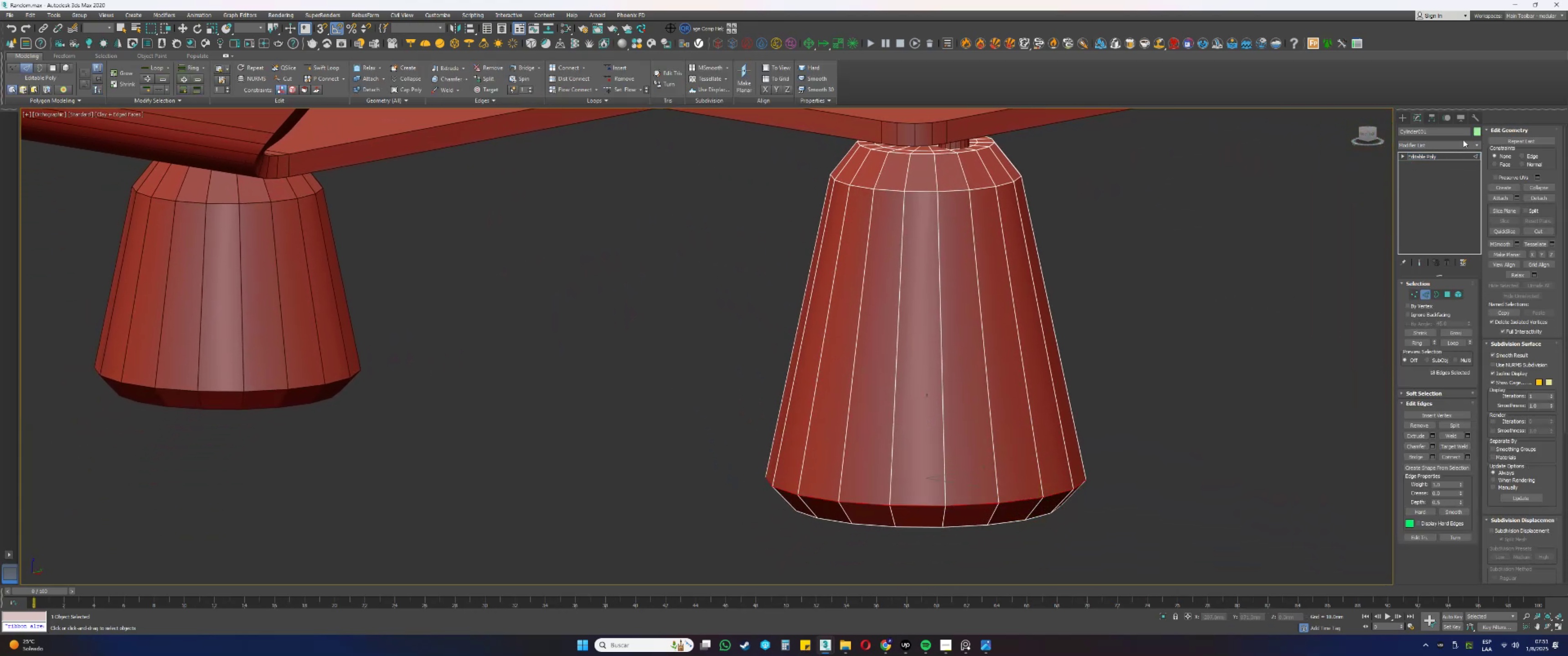 
key(Q)
 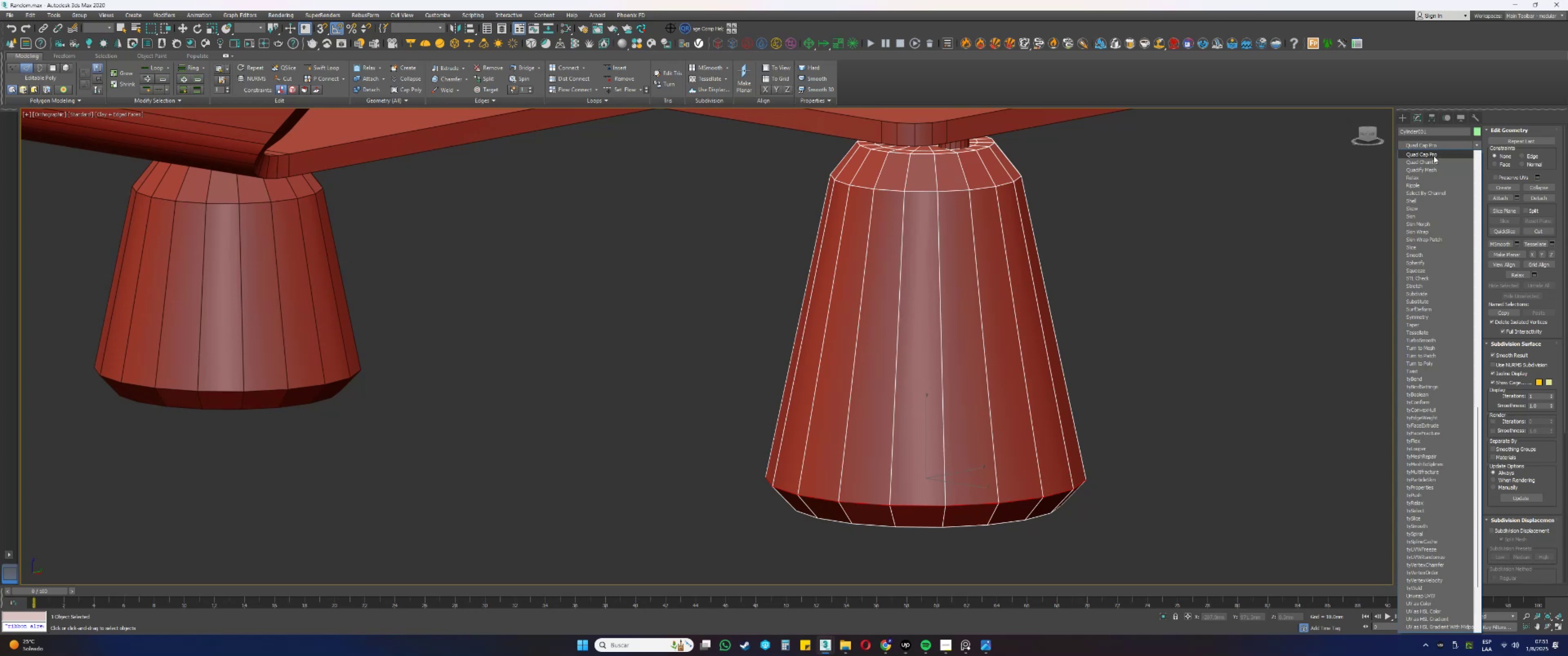 
left_click([1429, 164])
 